 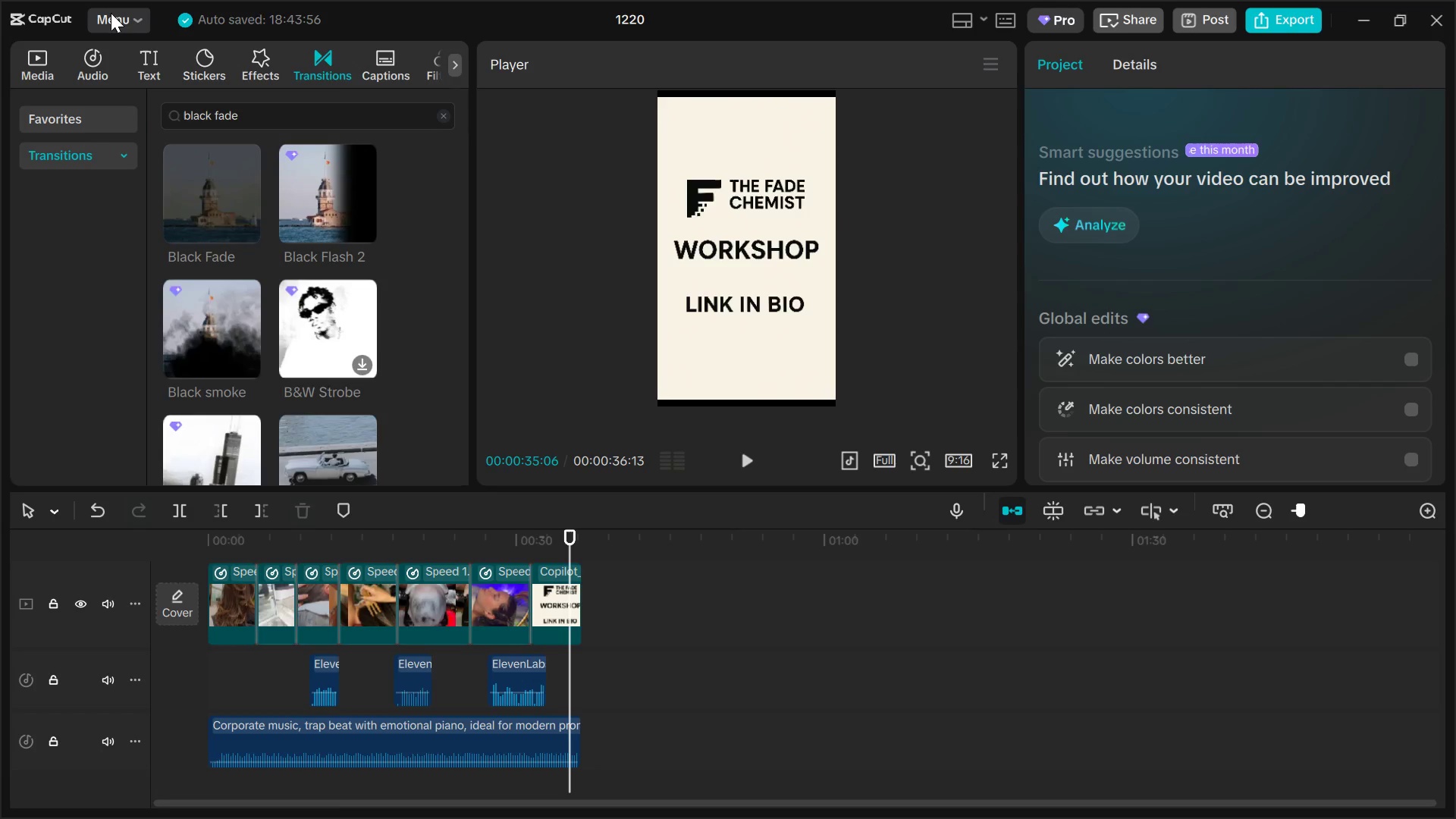 
double_click([262, 113])
 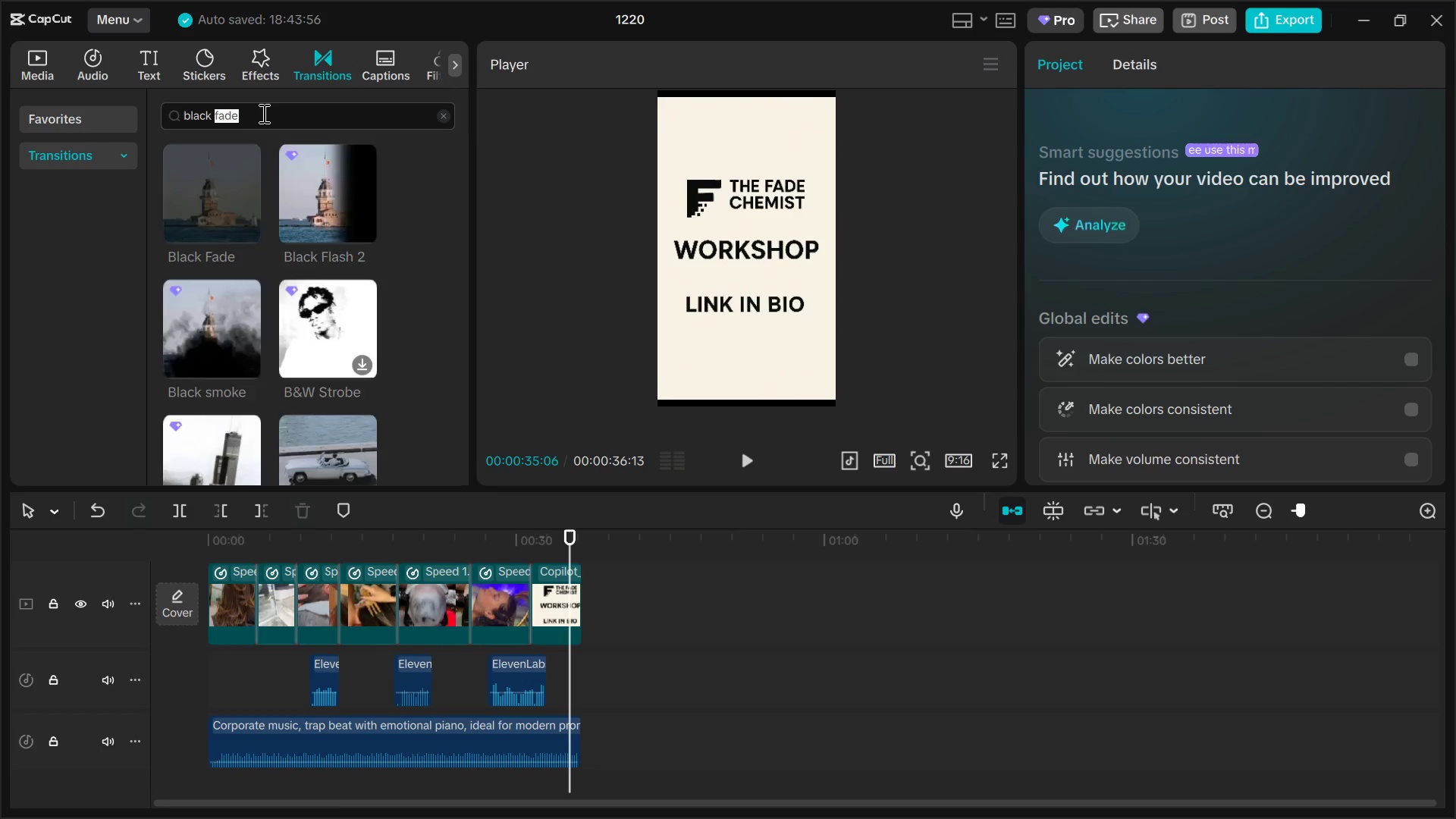 
triple_click([262, 113])
 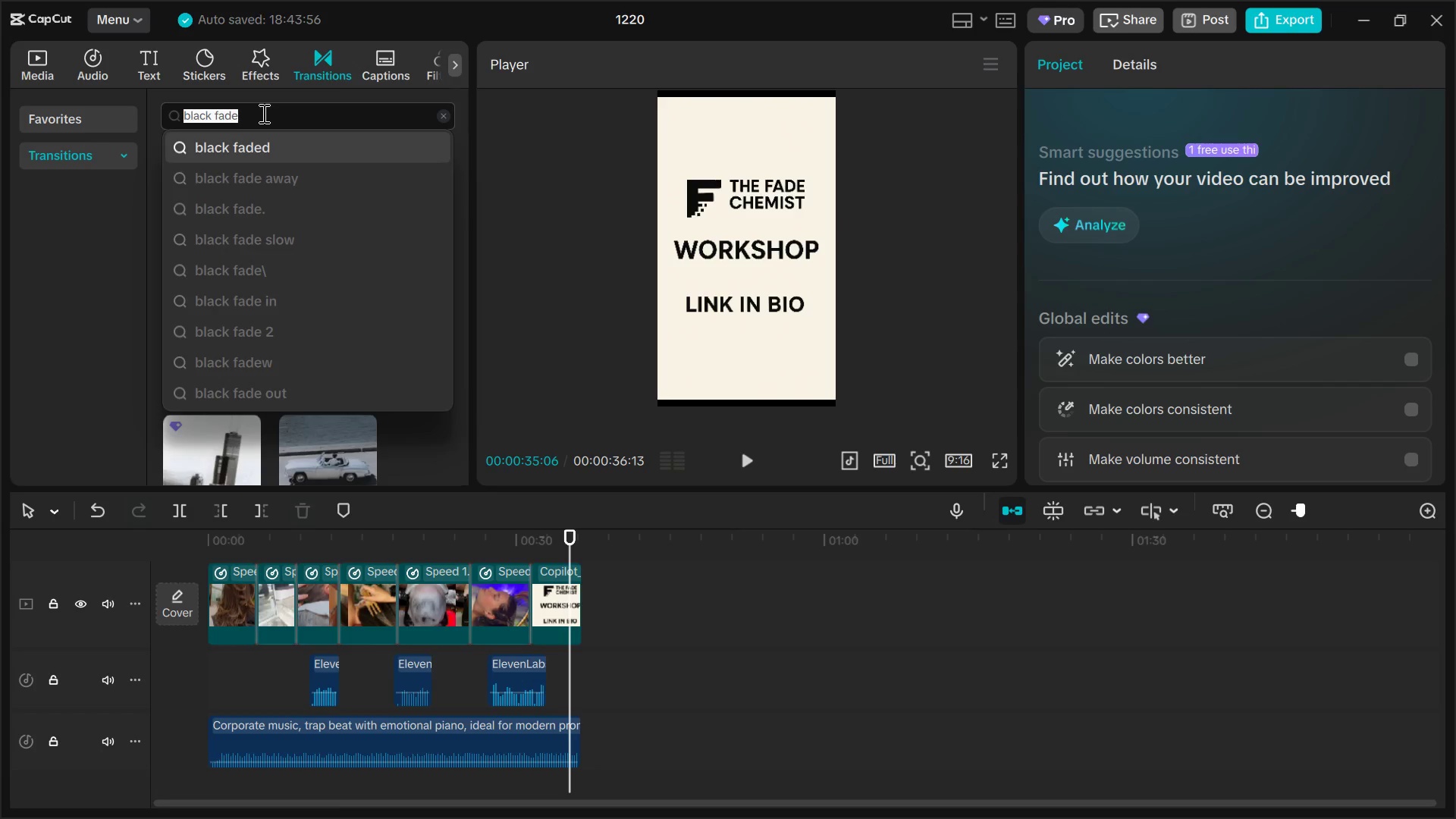 
type(pull)
 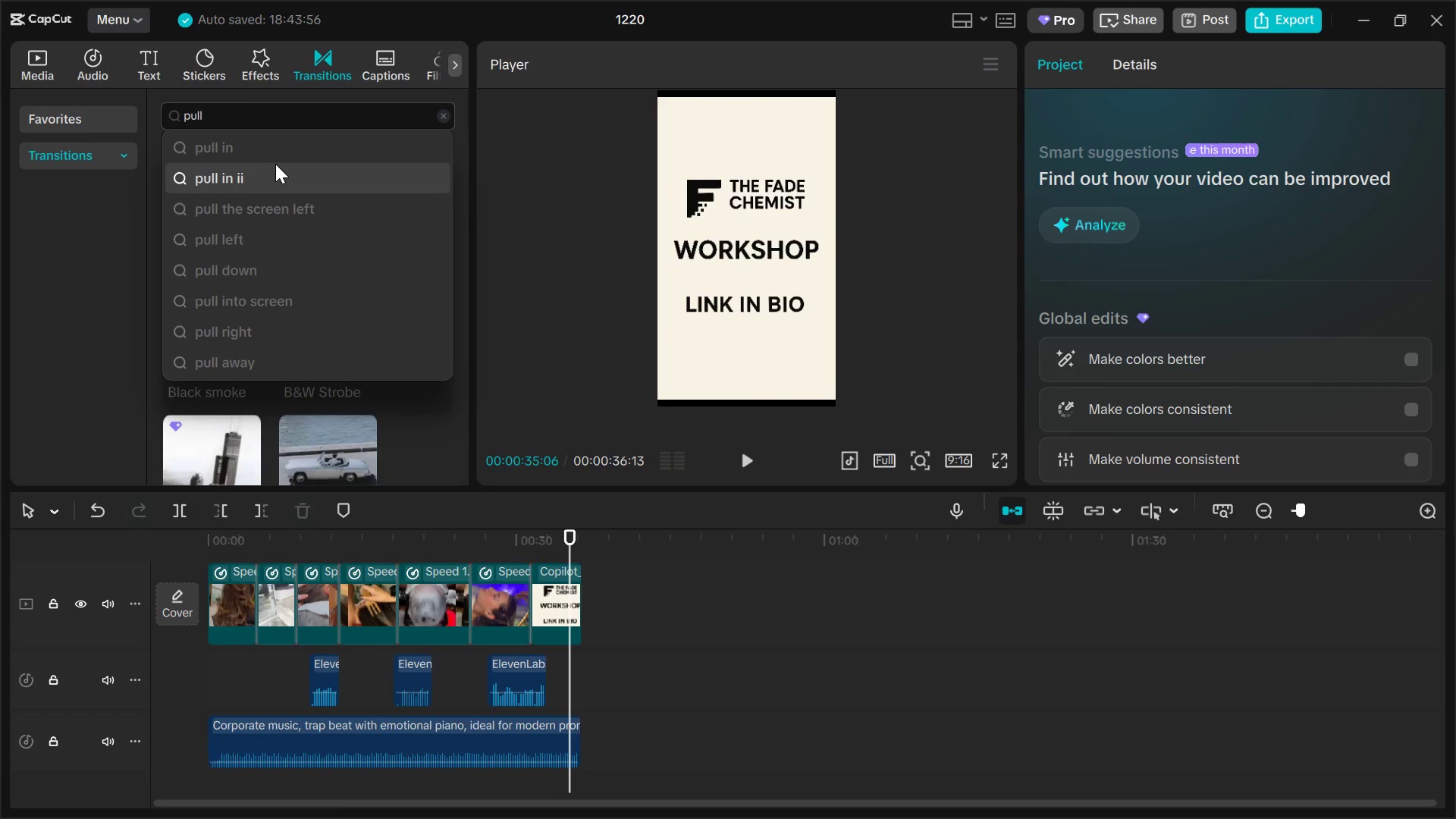 
left_click([263, 148])
 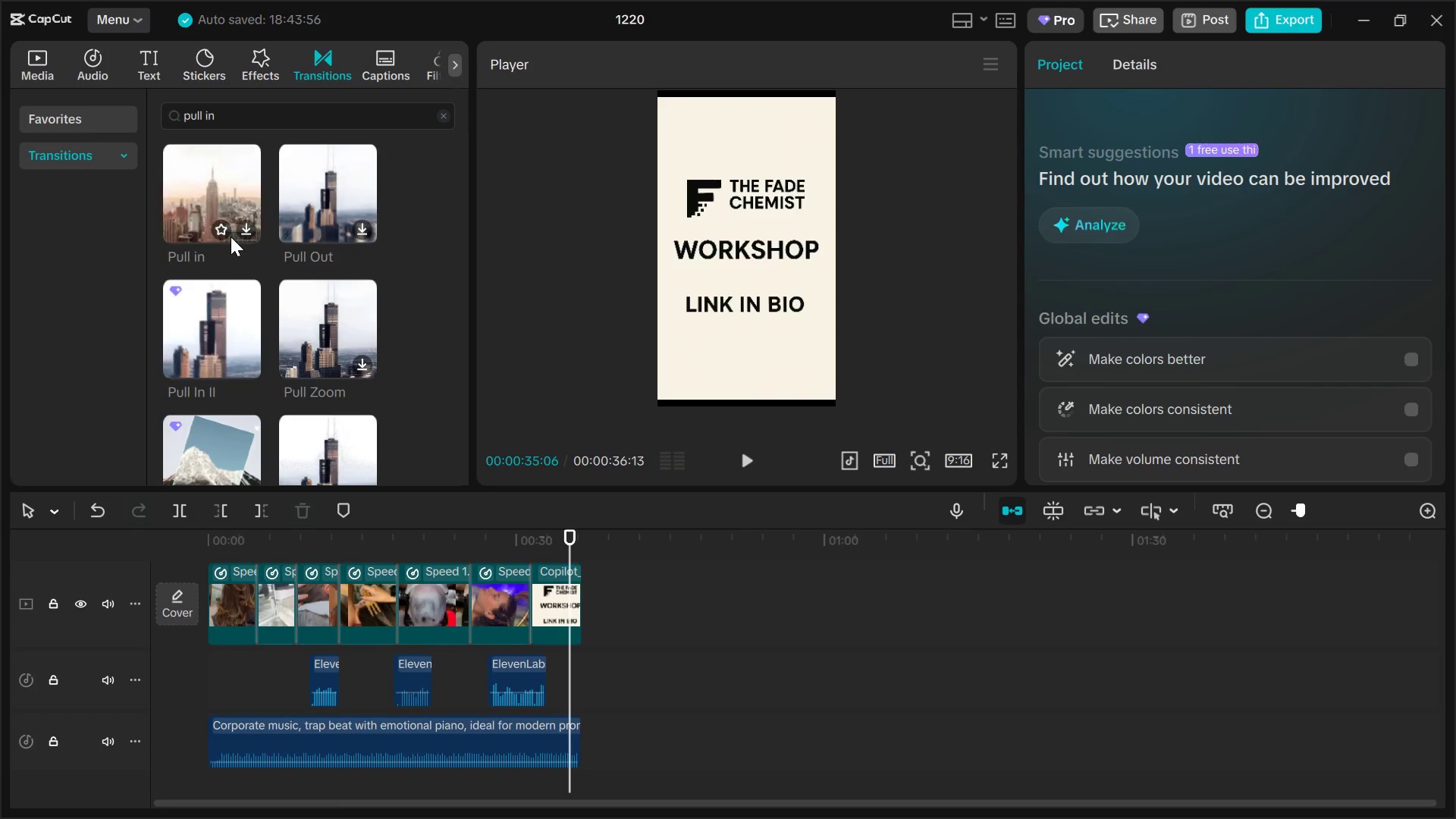 
left_click([240, 230])
 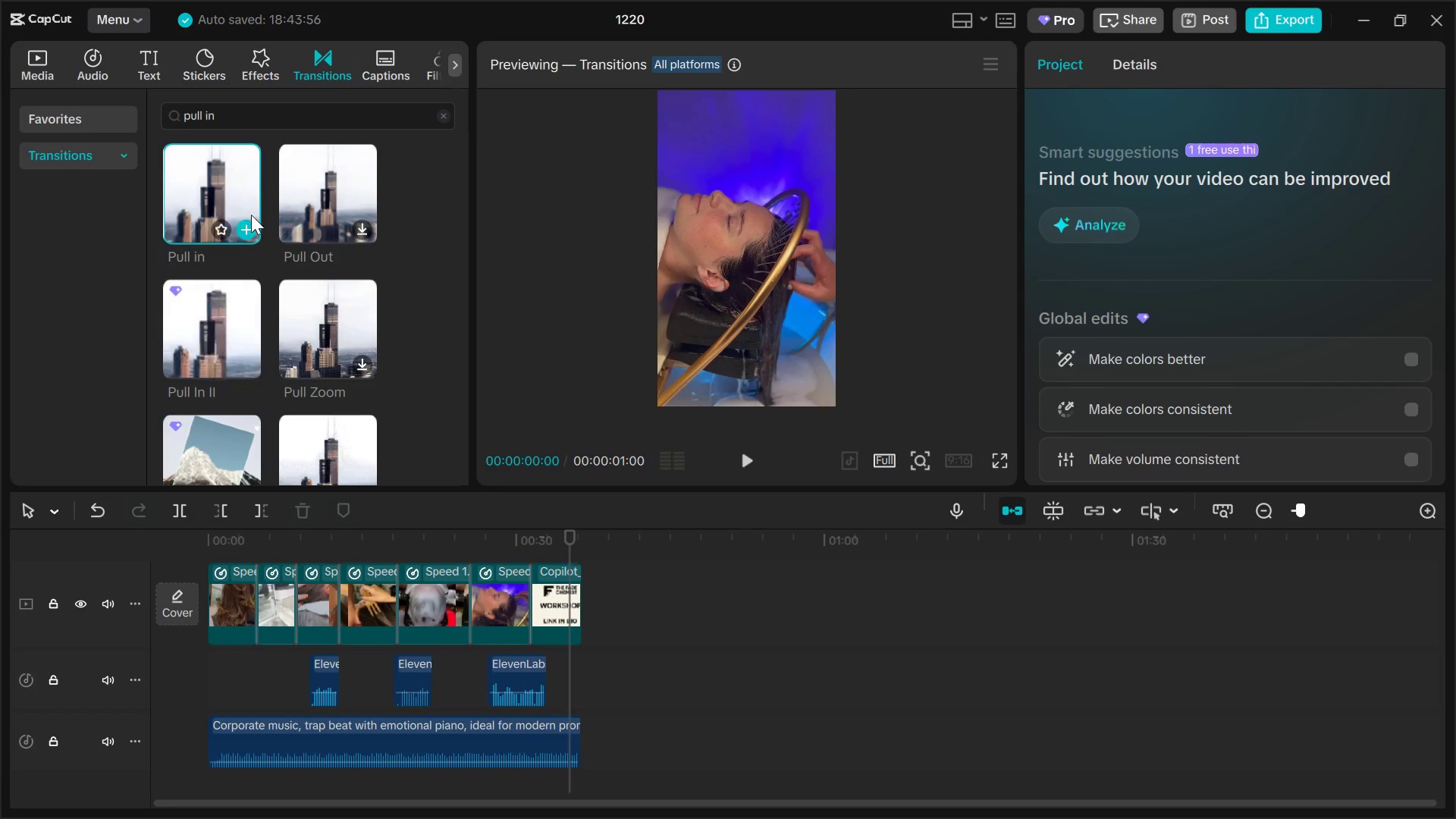 
wait(5.26)
 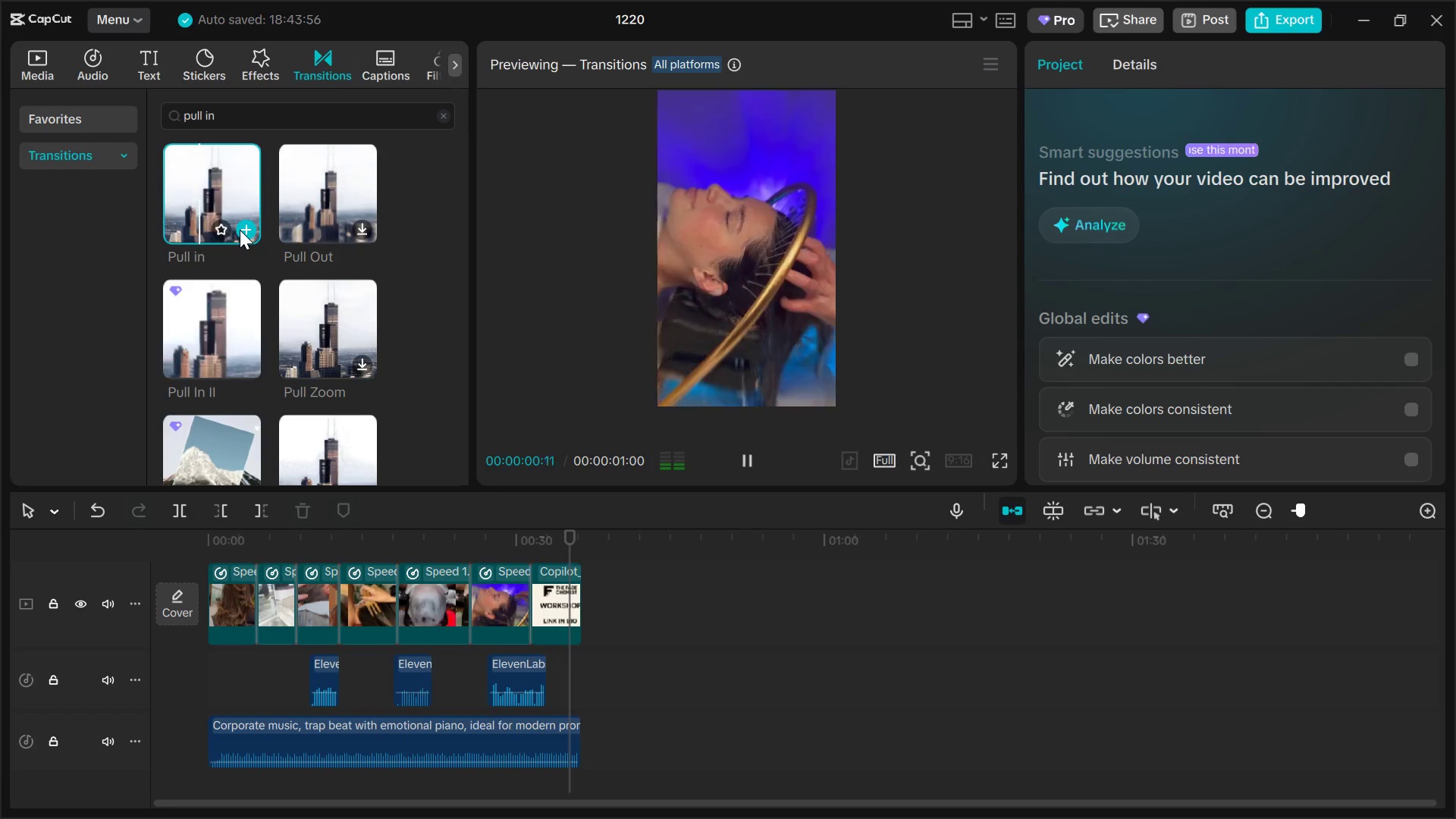 
left_click([245, 226])
 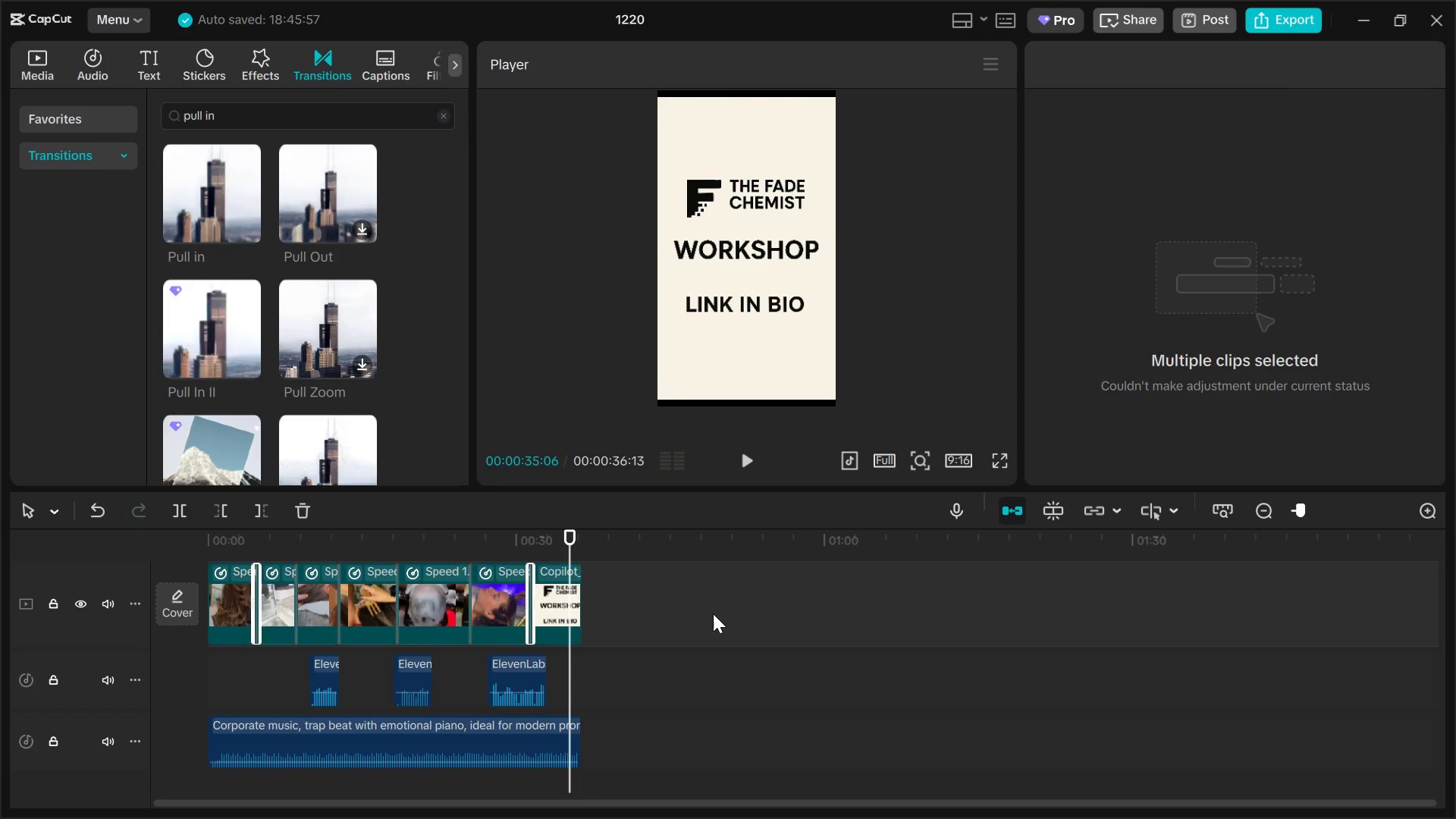 
left_click([713, 613])
 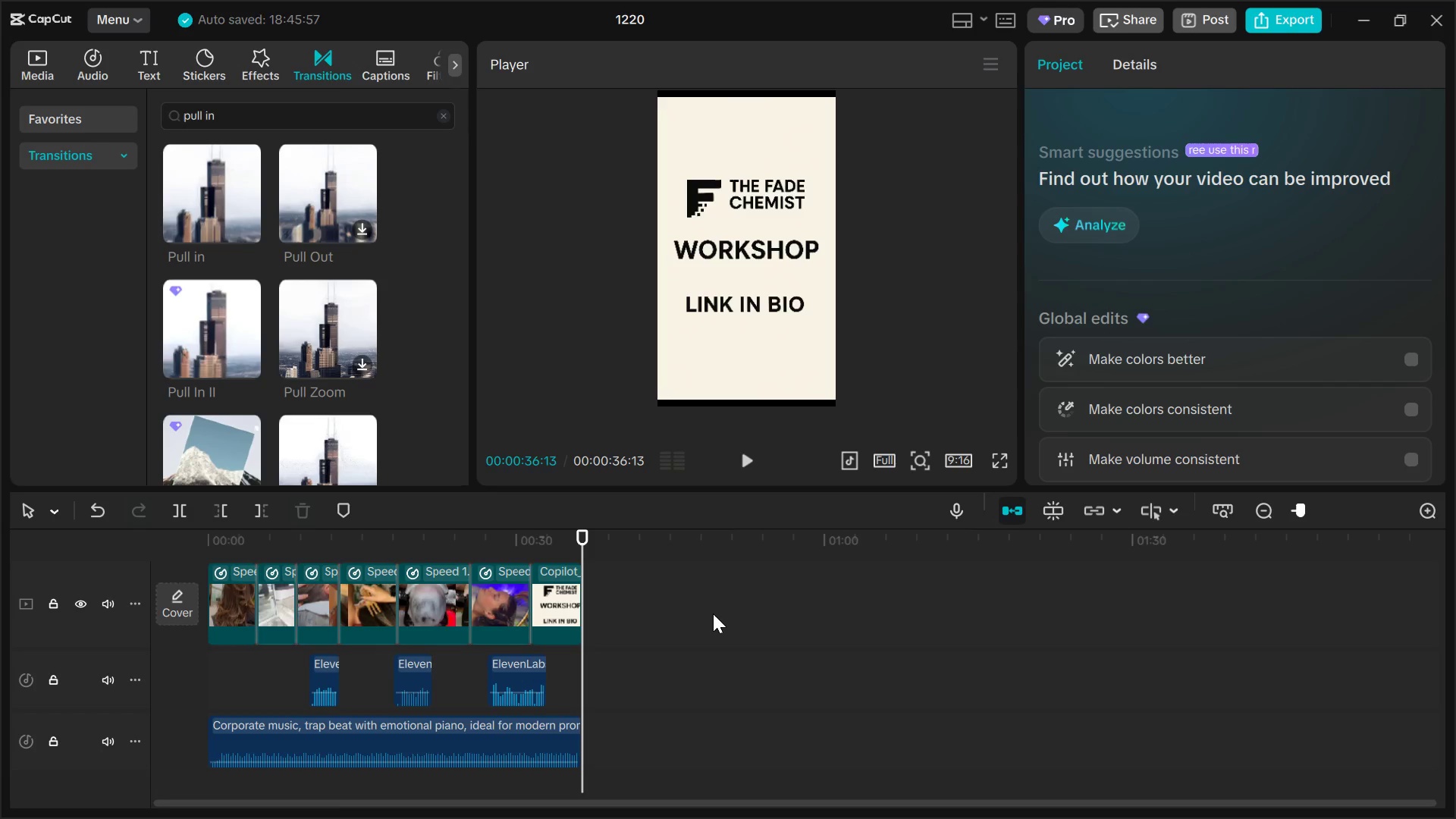 
left_click_drag(start_coordinate=[713, 613], to_coordinate=[177, 576])
 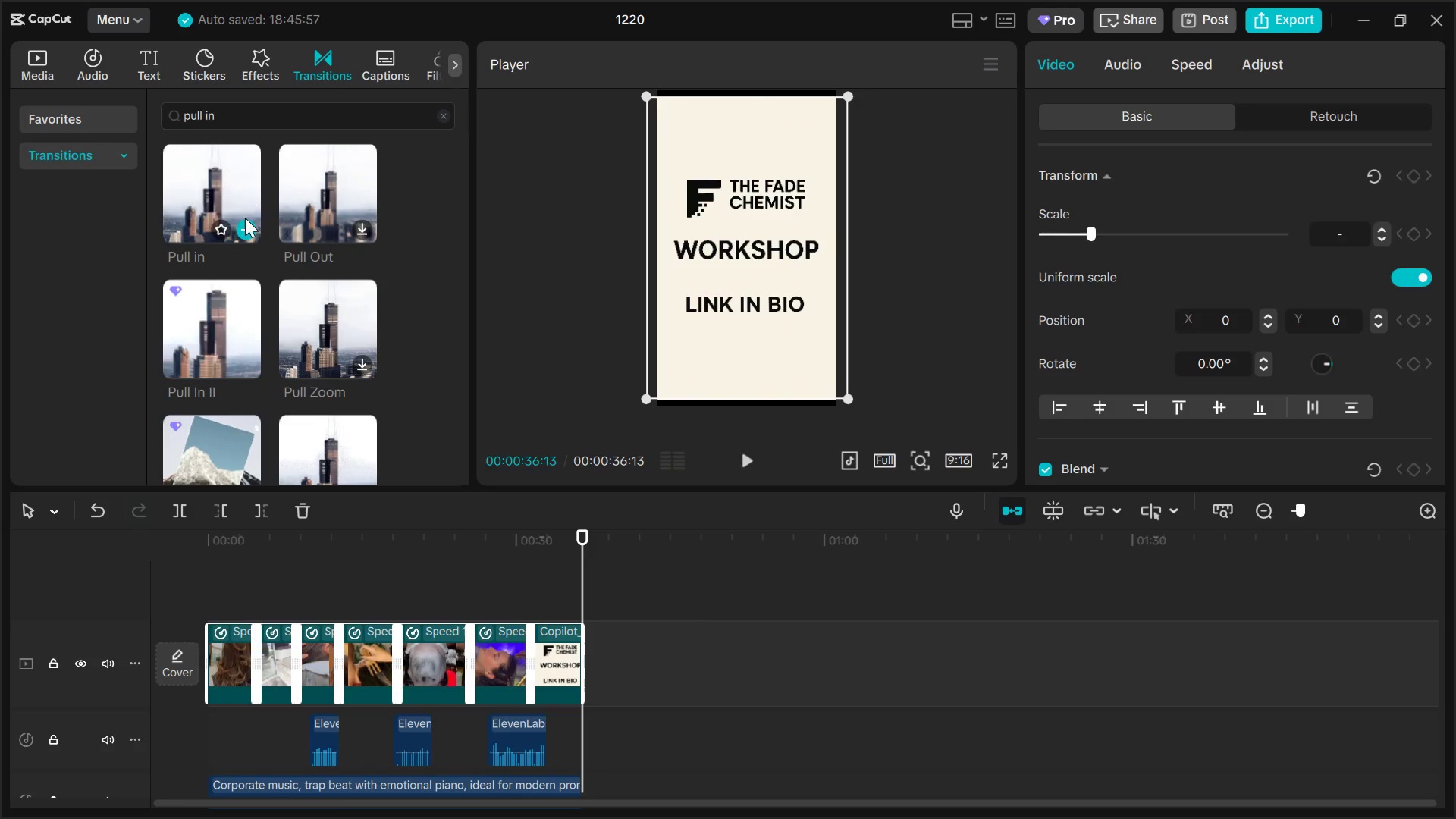 
left_click([245, 234])
 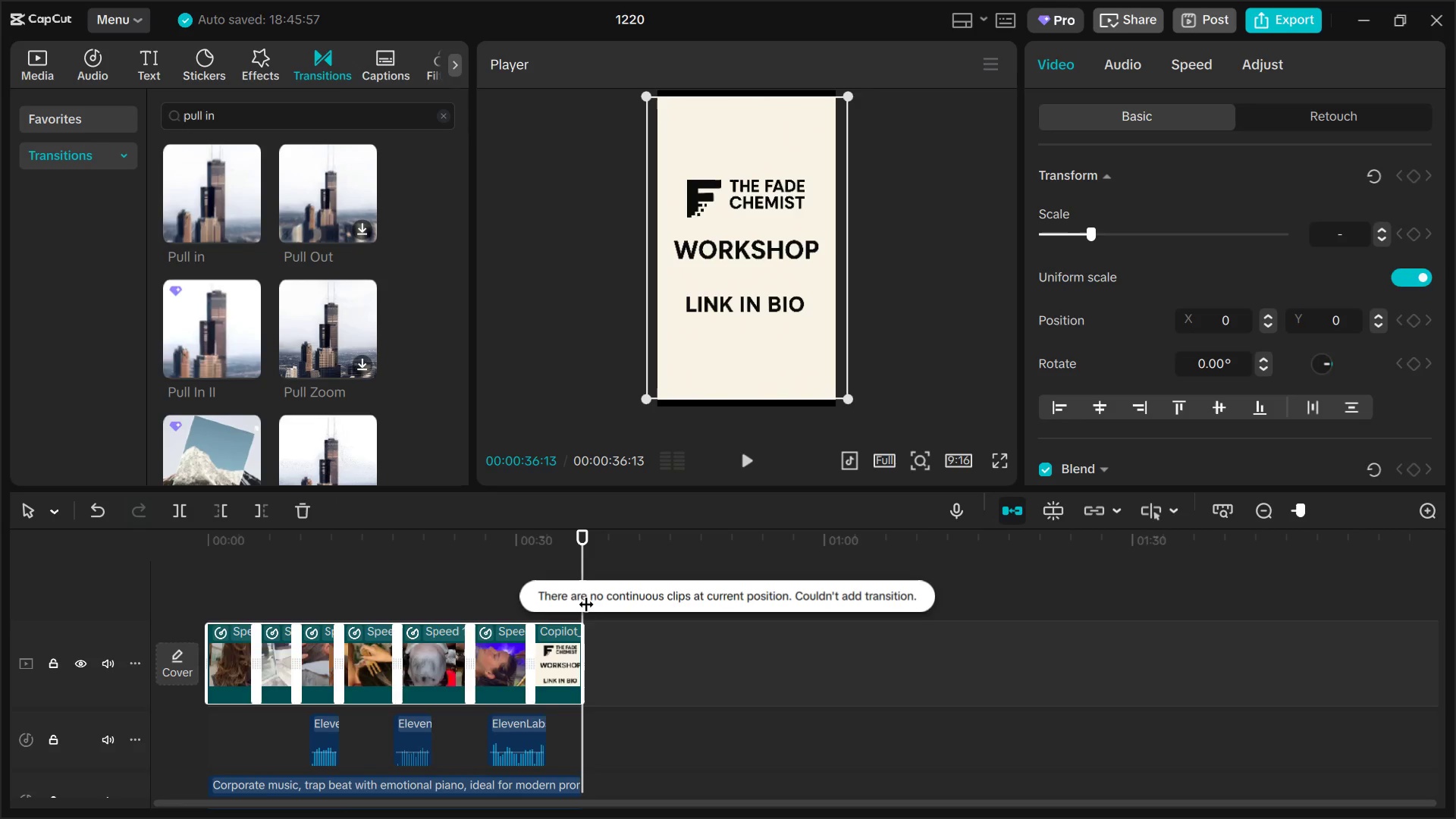 
left_click_drag(start_coordinate=[581, 557], to_coordinate=[222, 557])
 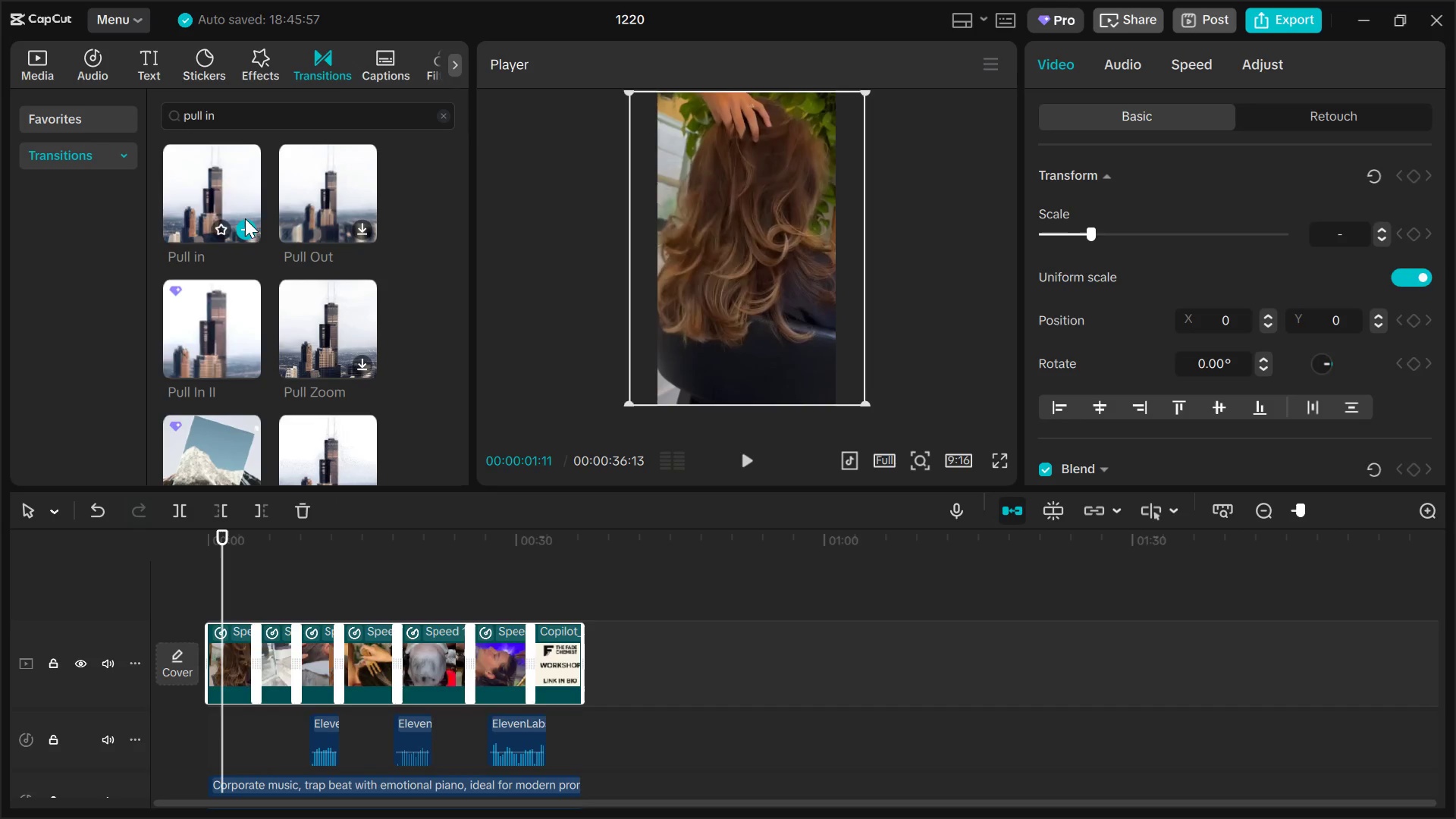 
left_click([242, 232])
 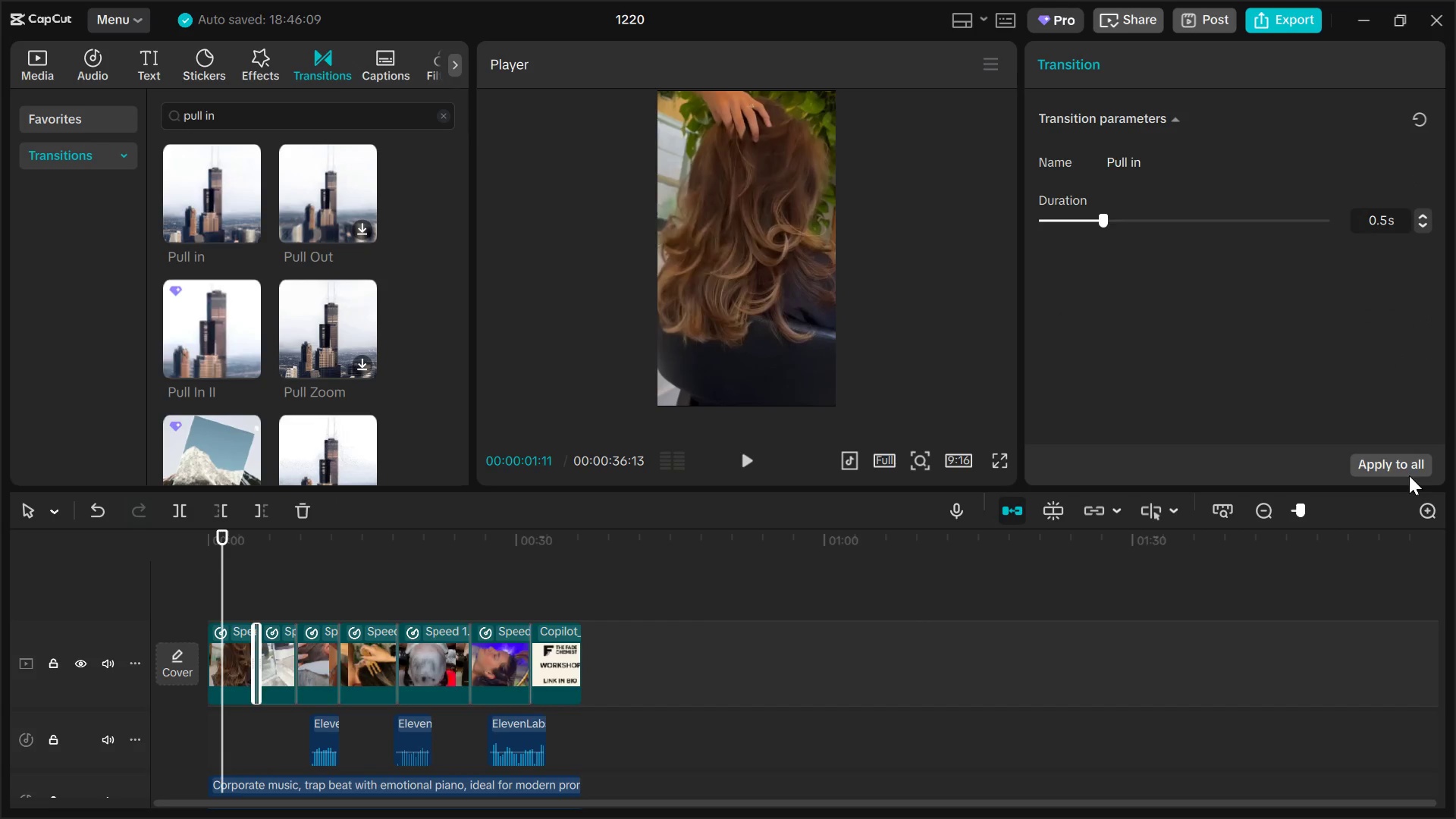 
left_click([1412, 460])
 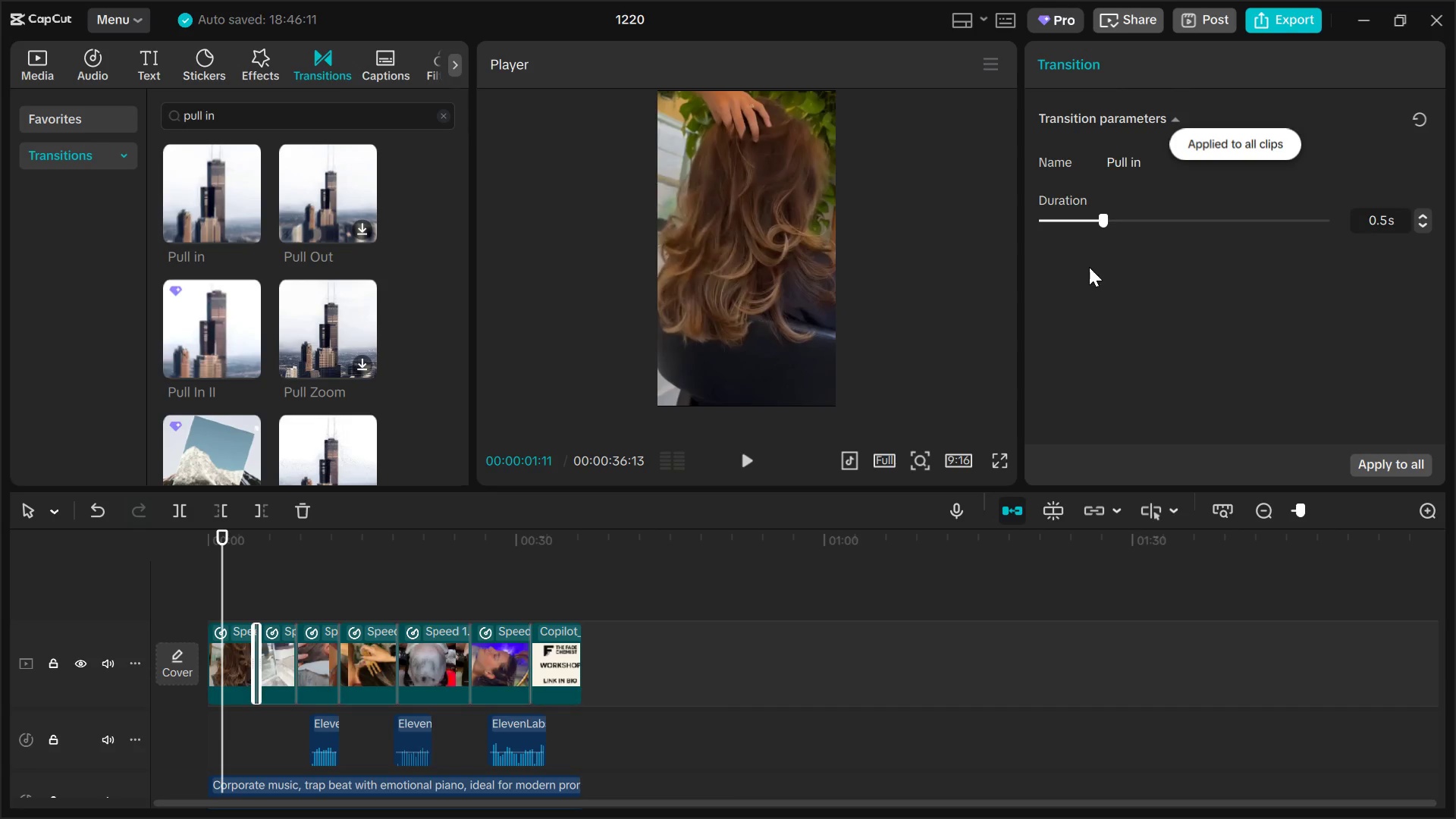 
left_click([1080, 218])
 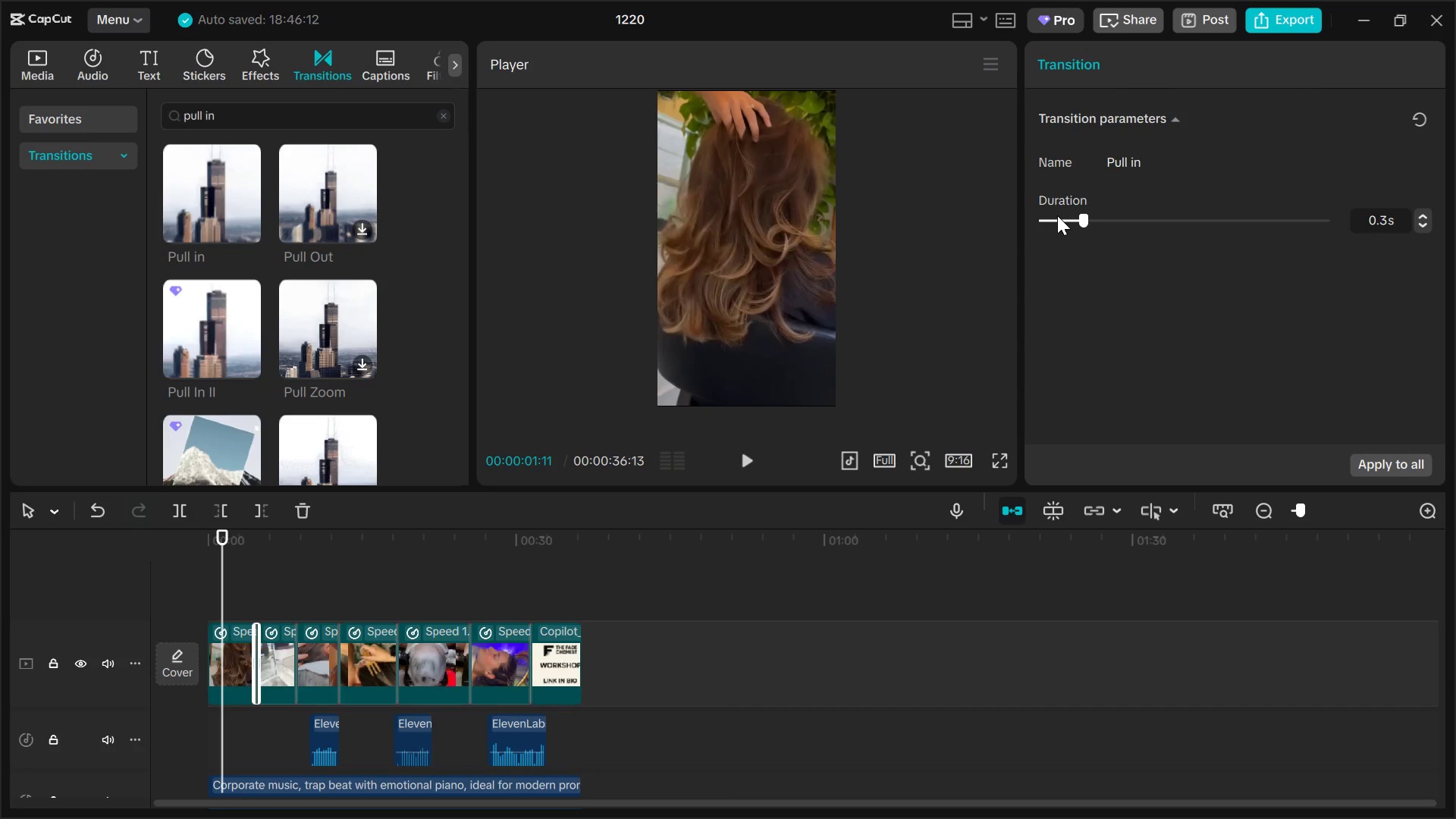 
left_click([1062, 218])
 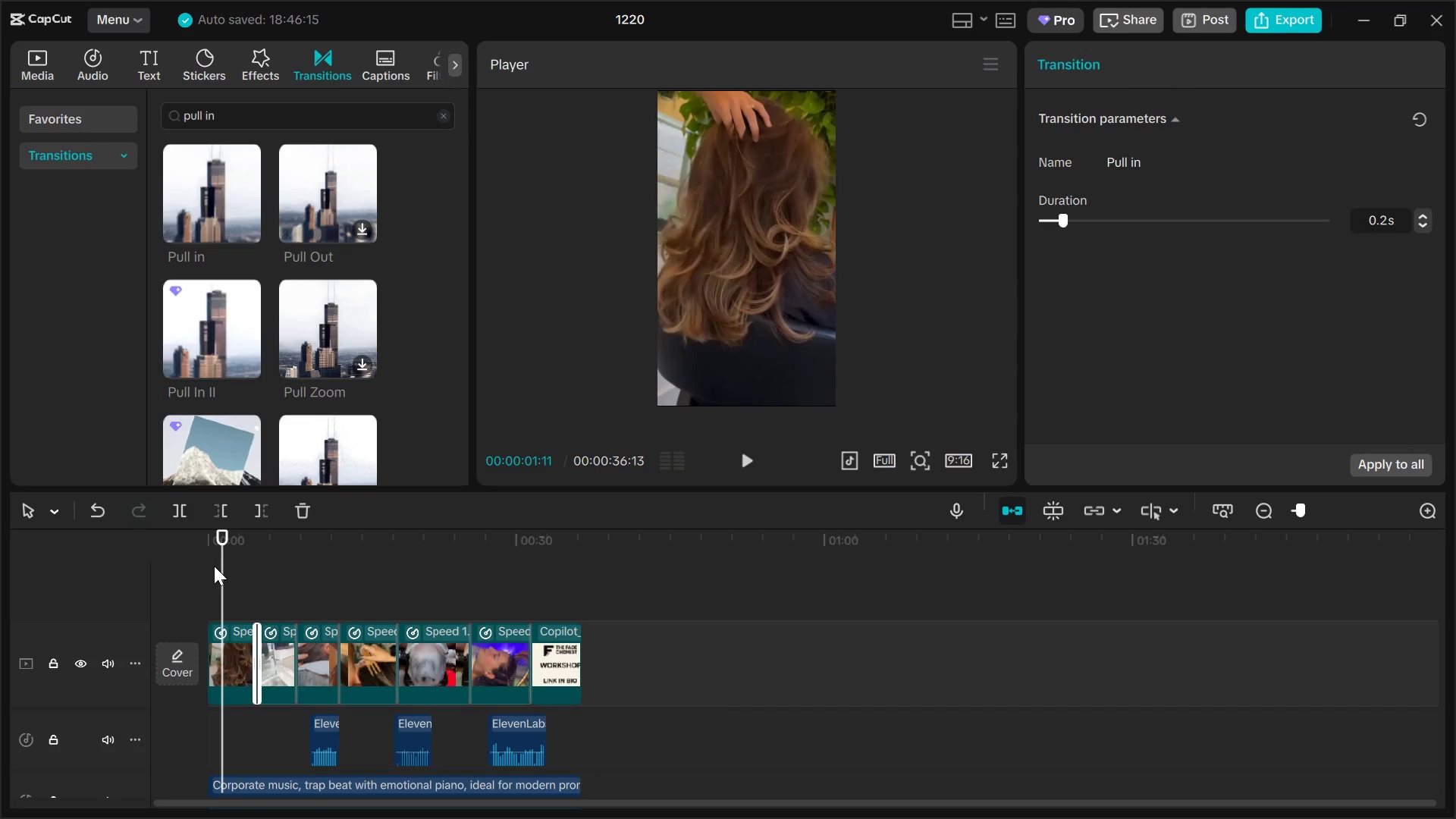 
left_click_drag(start_coordinate=[224, 562], to_coordinate=[189, 566])
 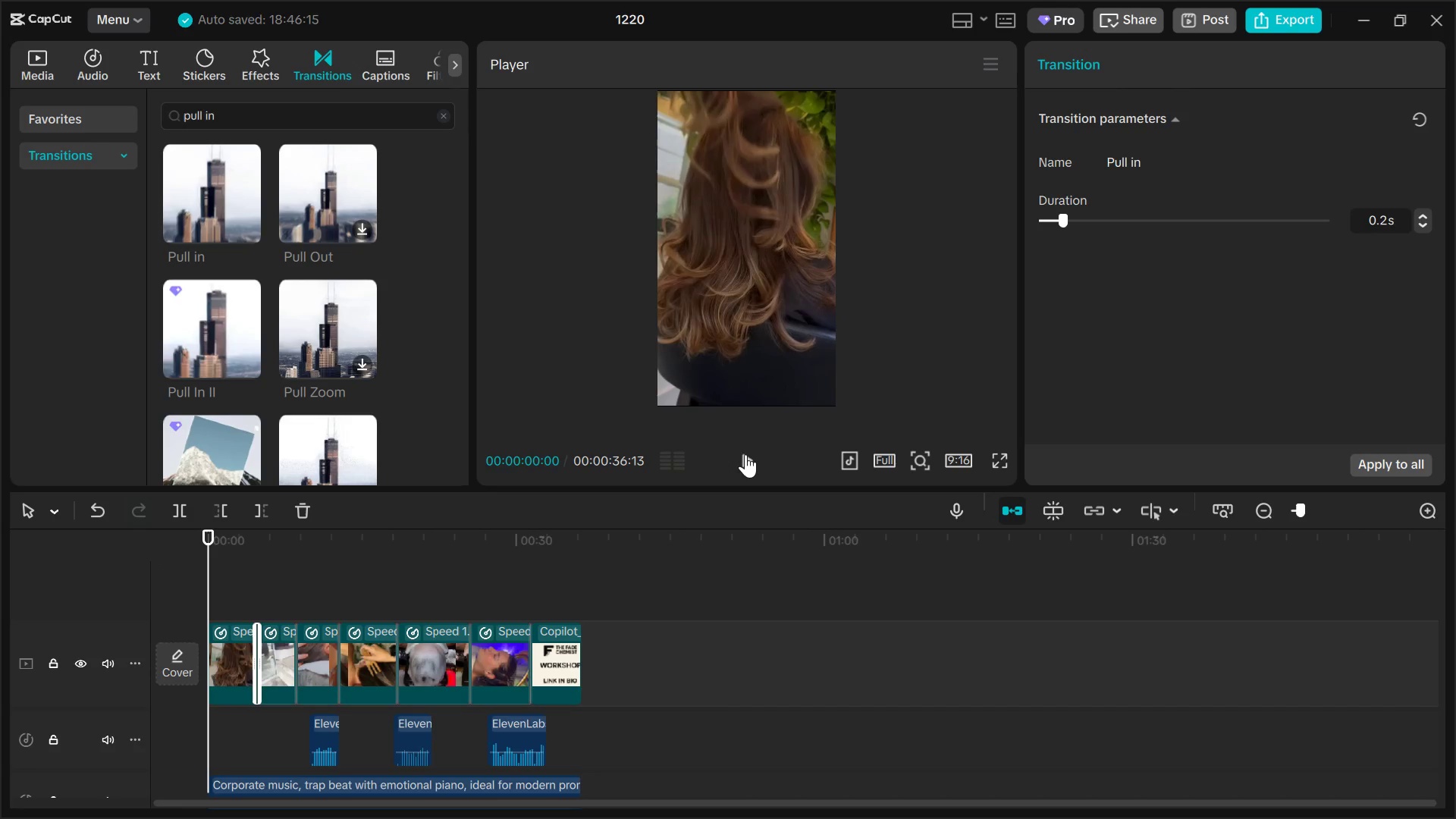 
left_click([745, 454])
 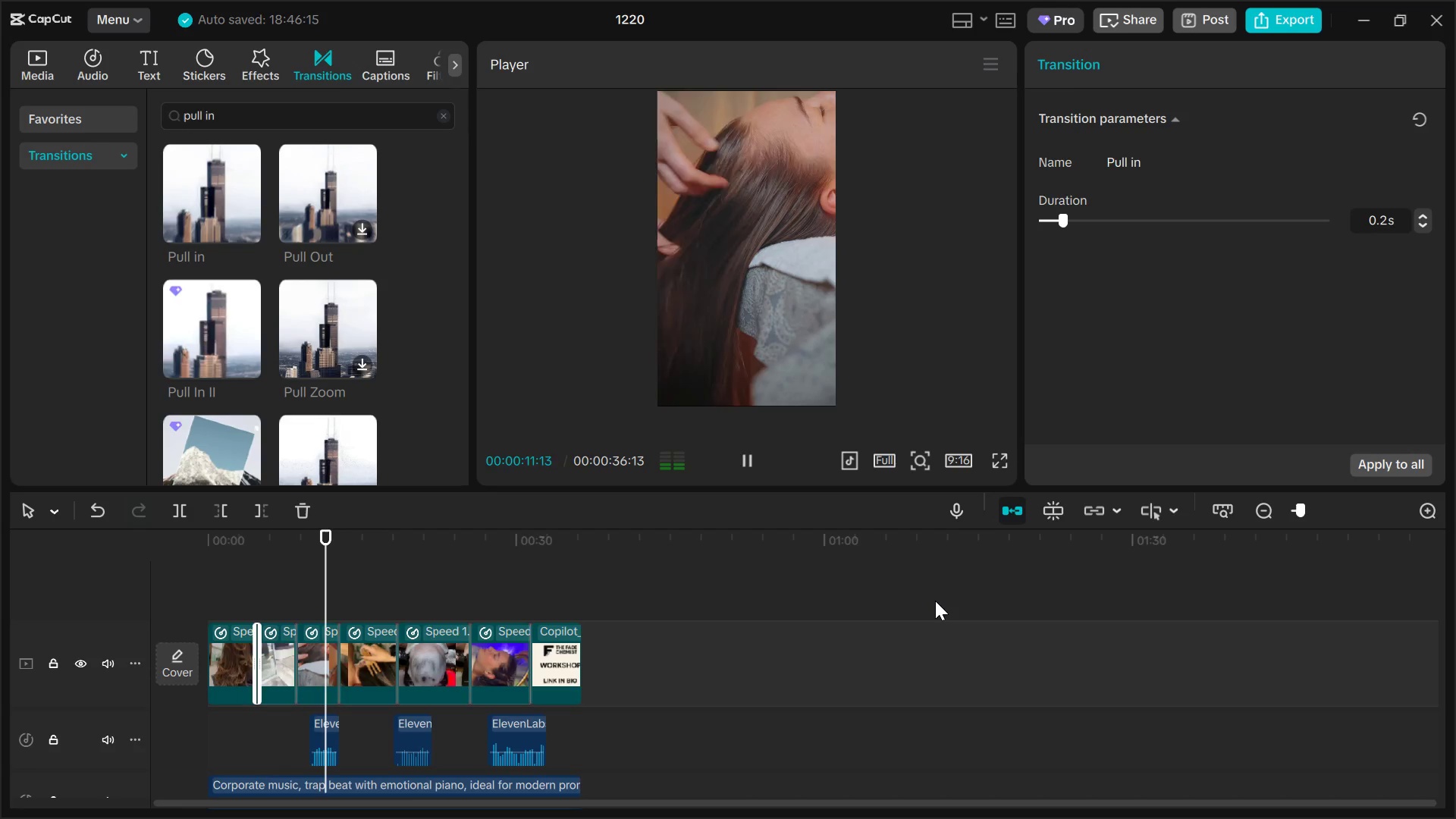 
wait(16.62)
 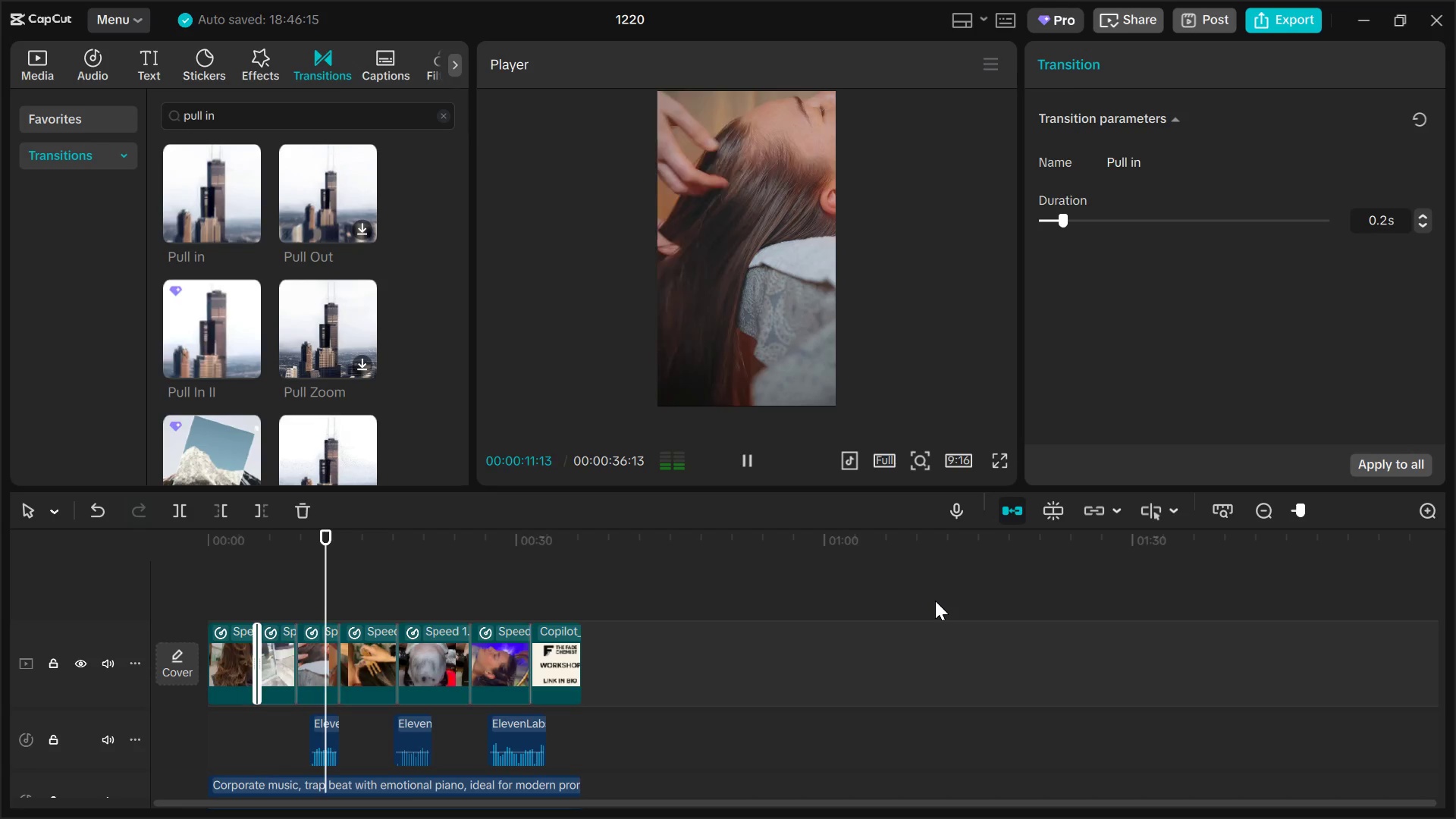 
left_click([742, 446])
 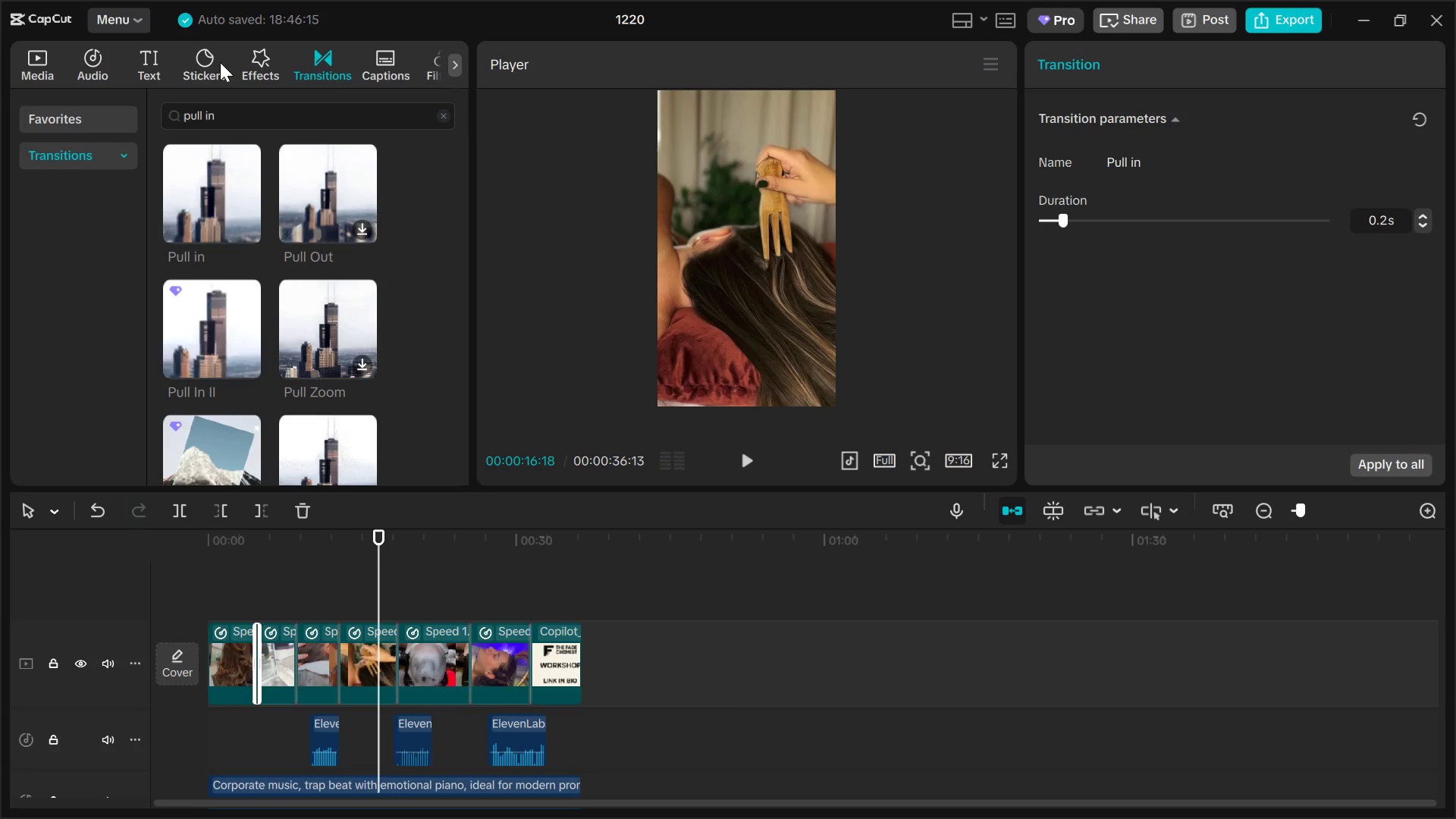 
left_click([255, 45])
 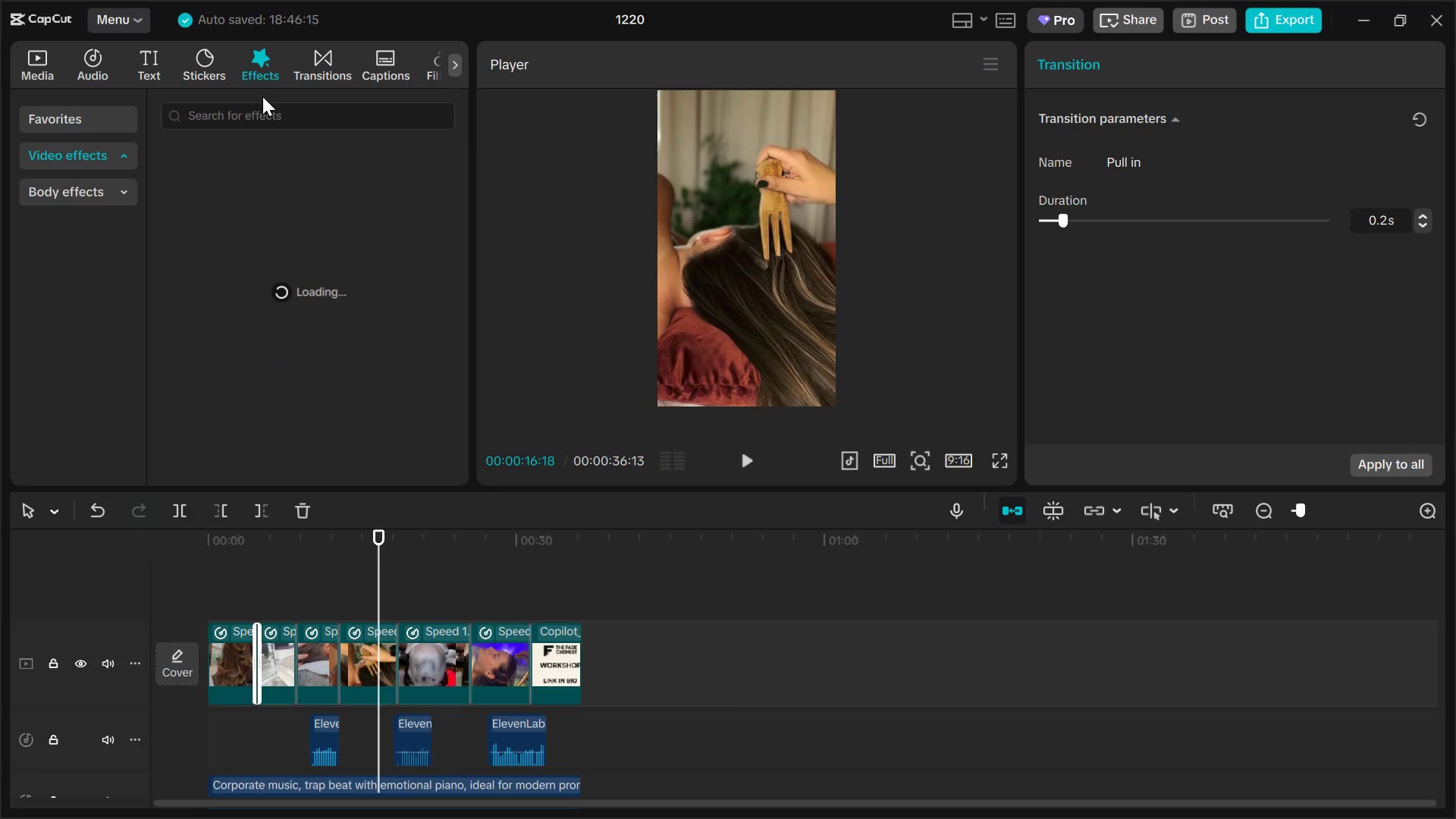 
left_click([262, 123])
 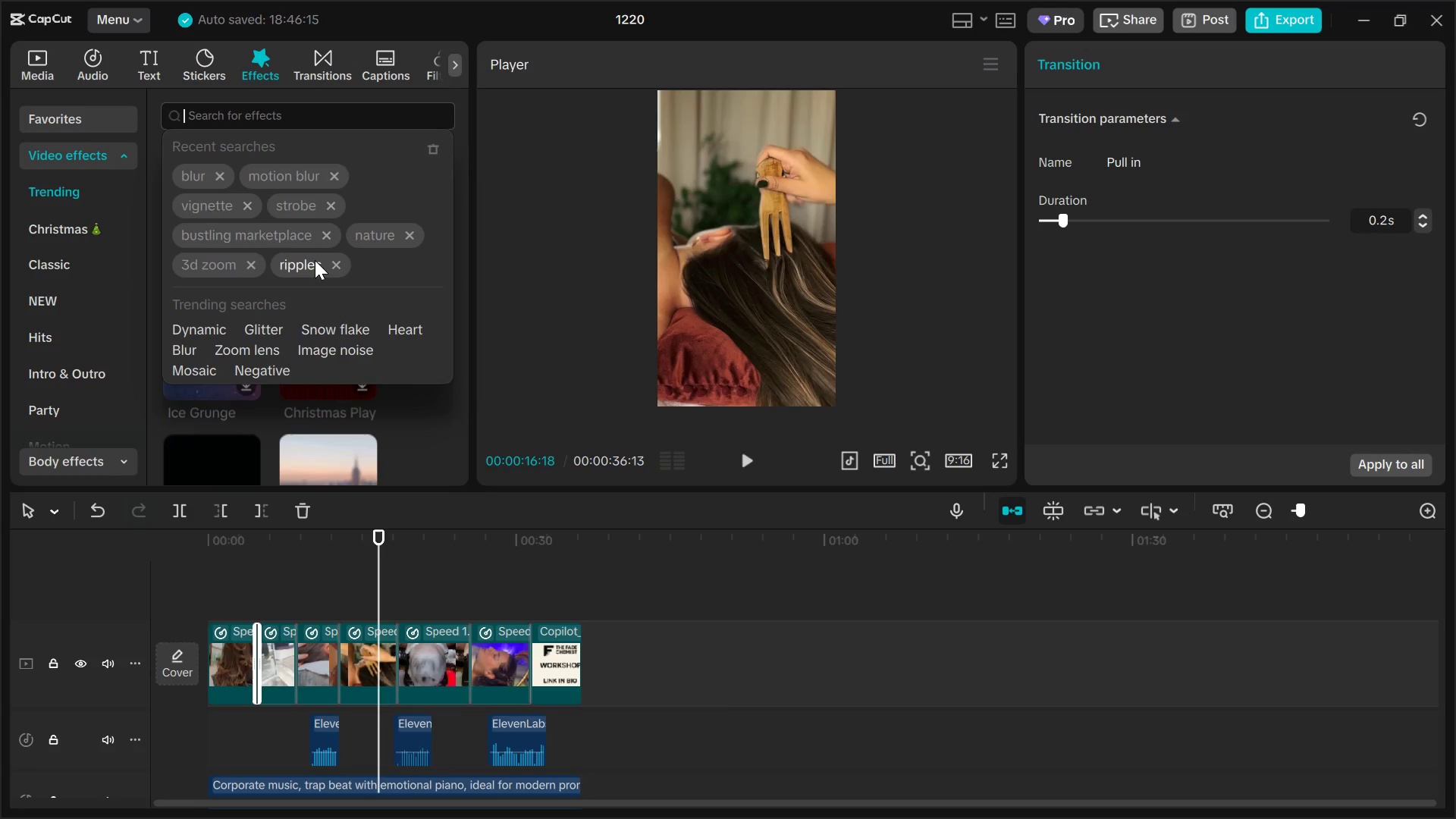 
wait(5.28)
 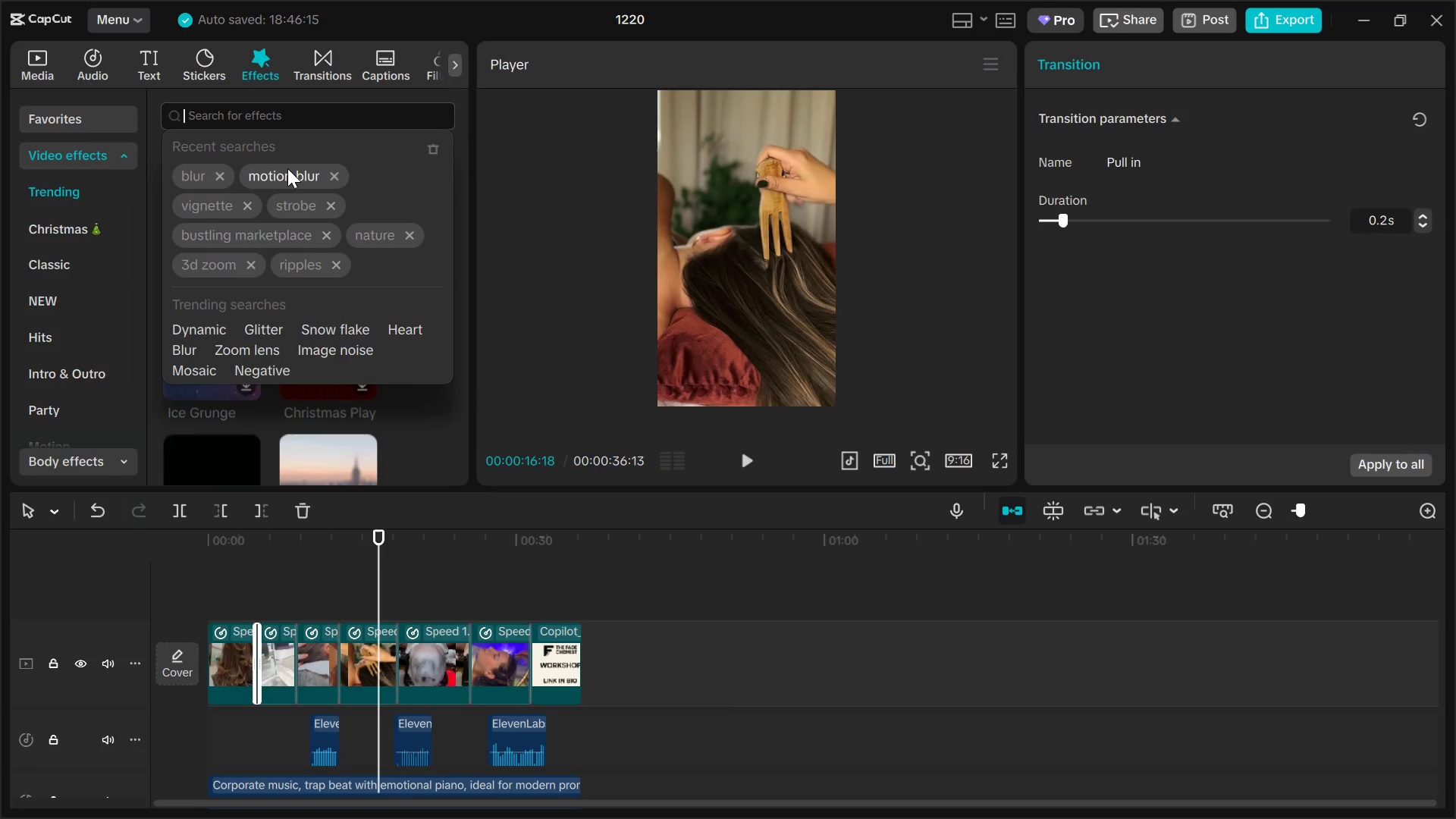 
left_click([218, 205])
 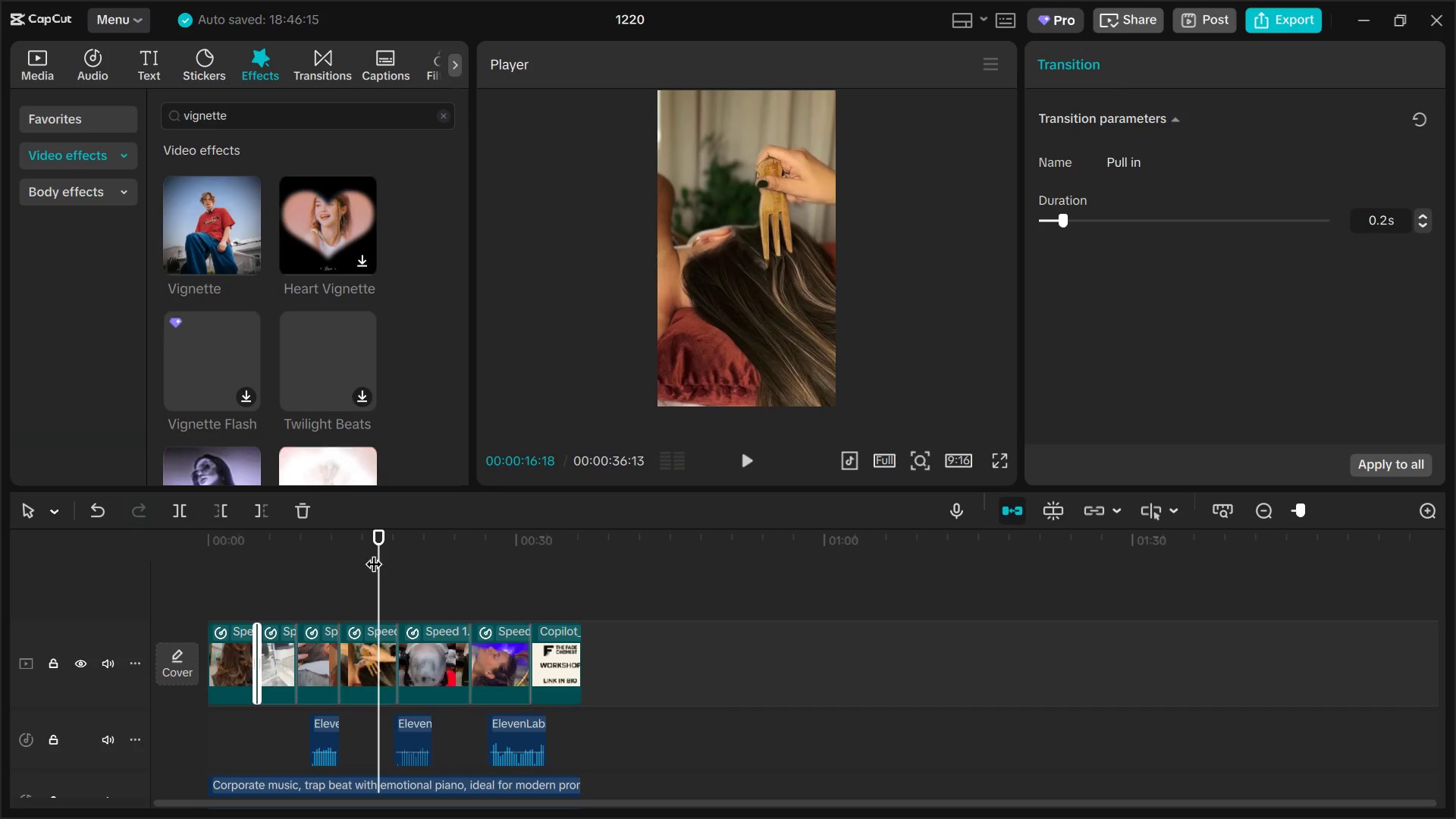 
left_click_drag(start_coordinate=[373, 552], to_coordinate=[60, 522])
 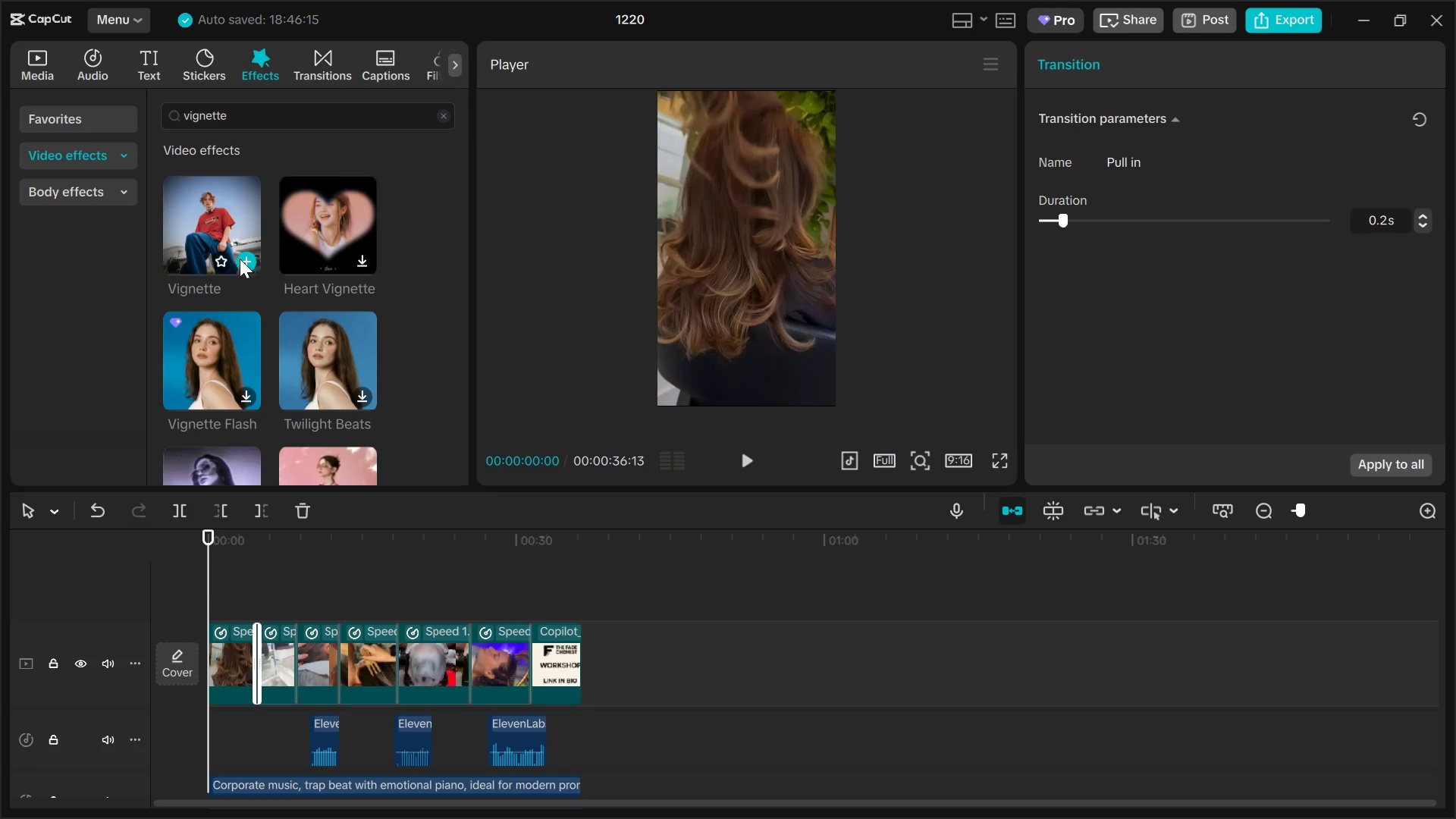 
left_click([241, 259])
 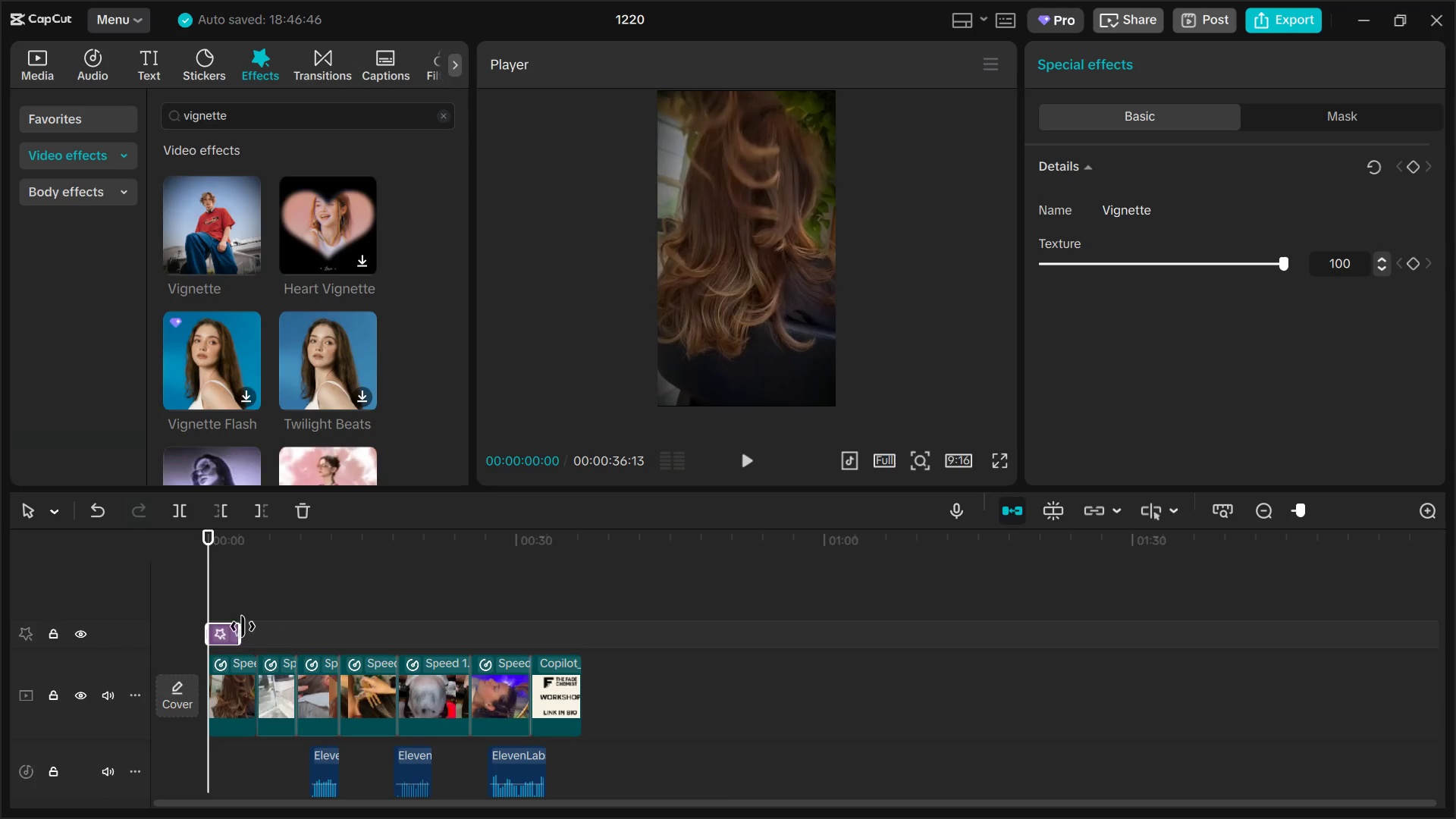 
left_click_drag(start_coordinate=[236, 629], to_coordinate=[582, 645])
 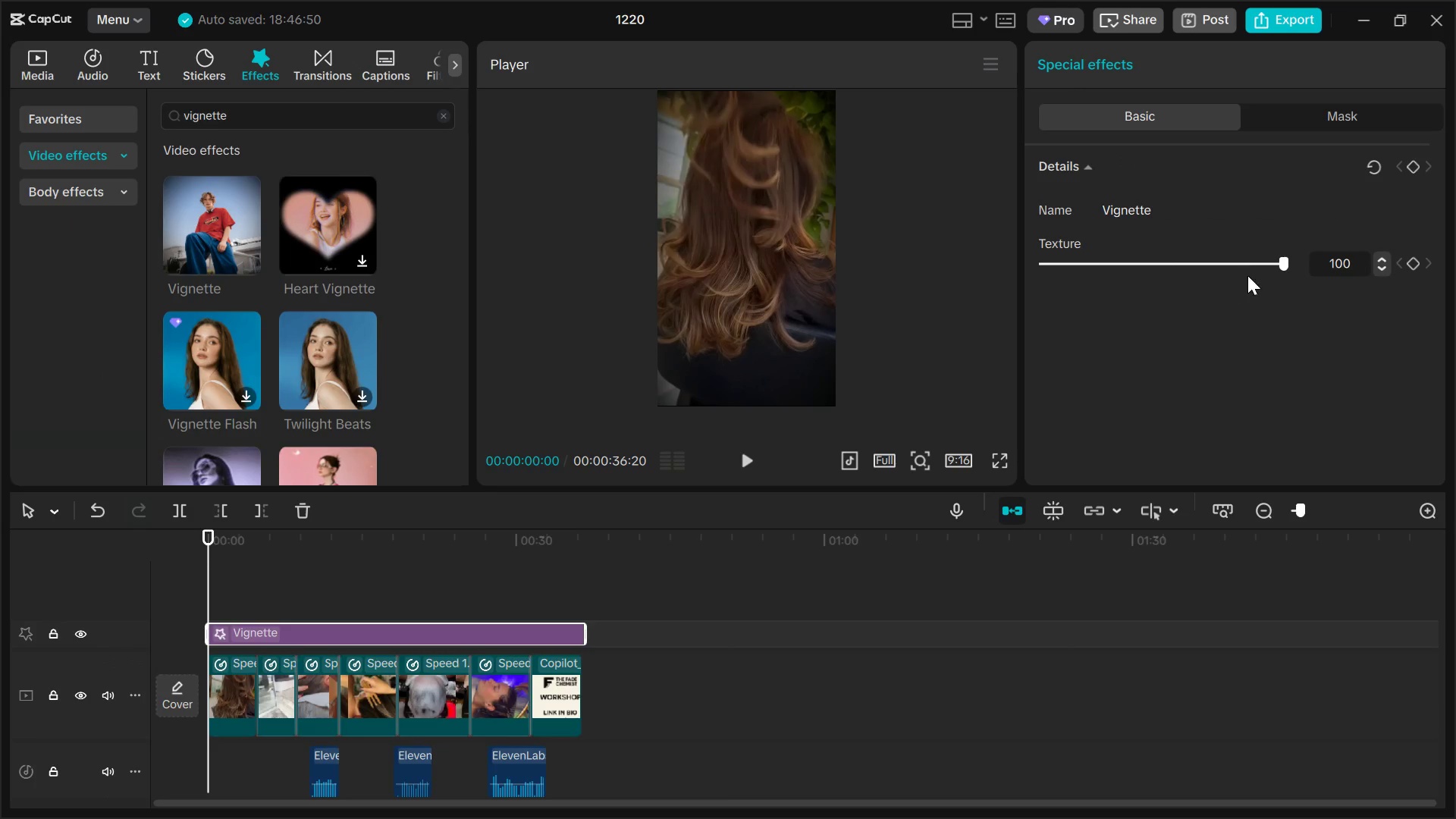 
left_click_drag(start_coordinate=[1228, 256], to_coordinate=[1090, 271])
 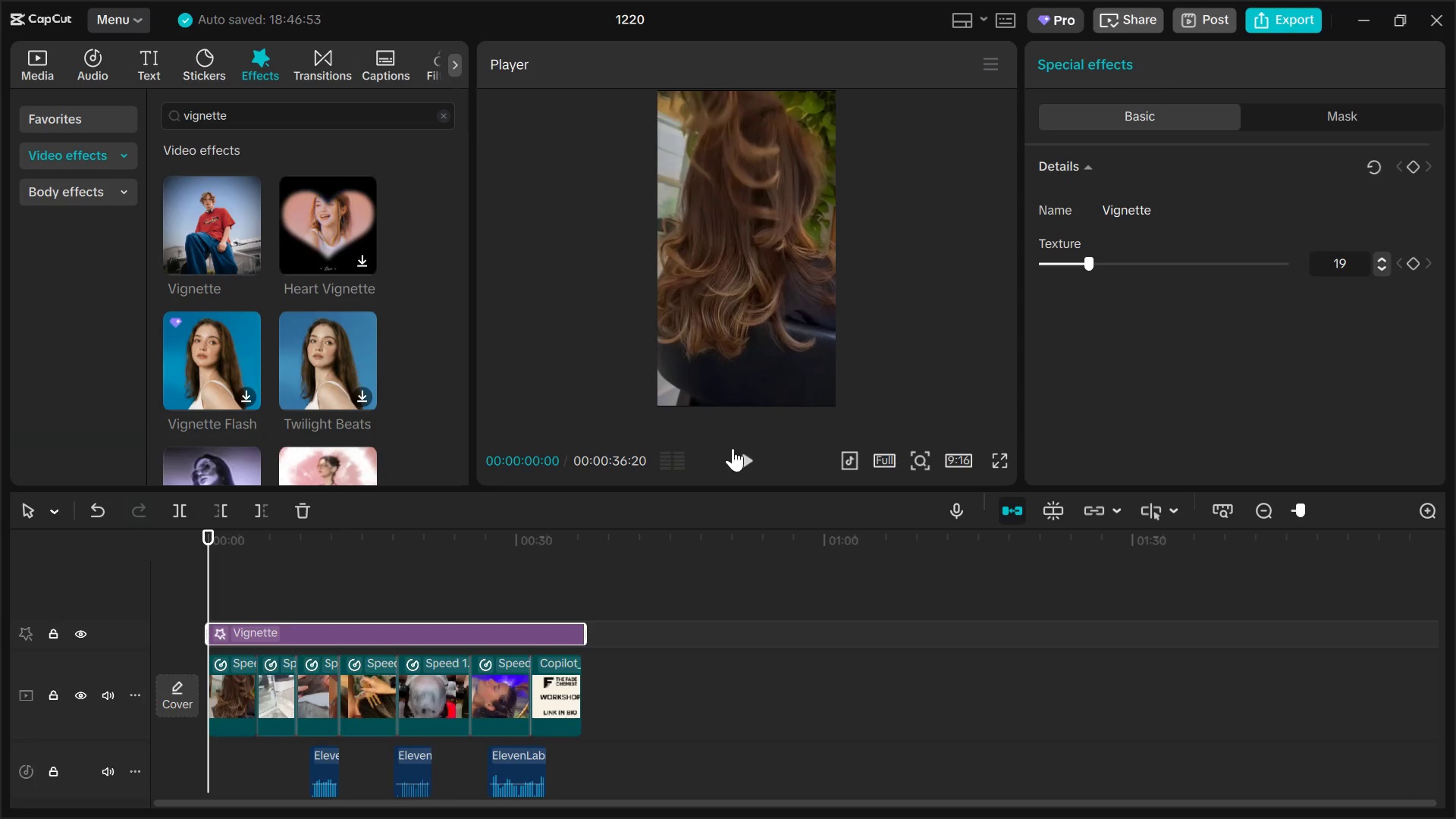 
left_click([739, 448])
 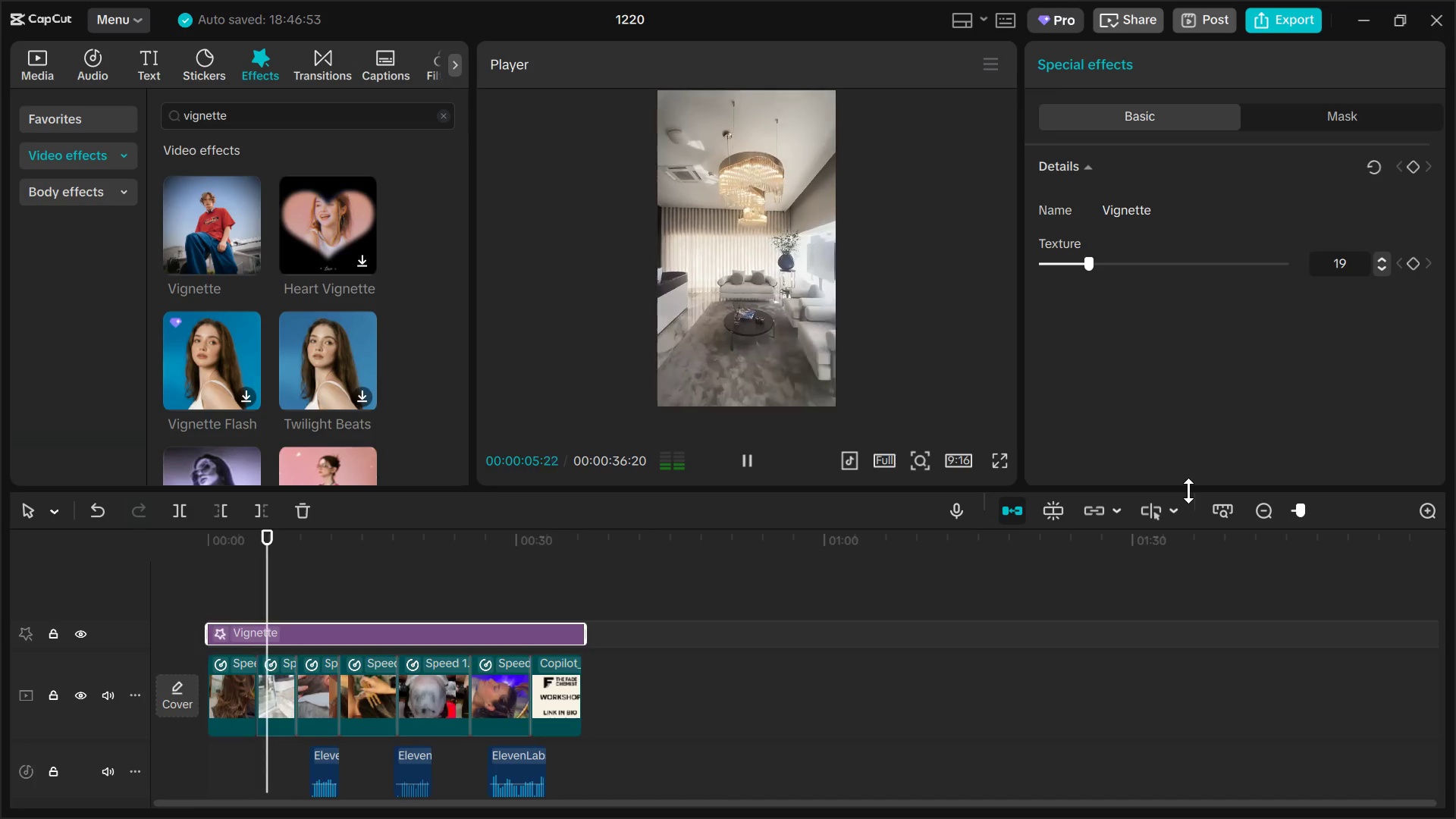 
wait(7.94)
 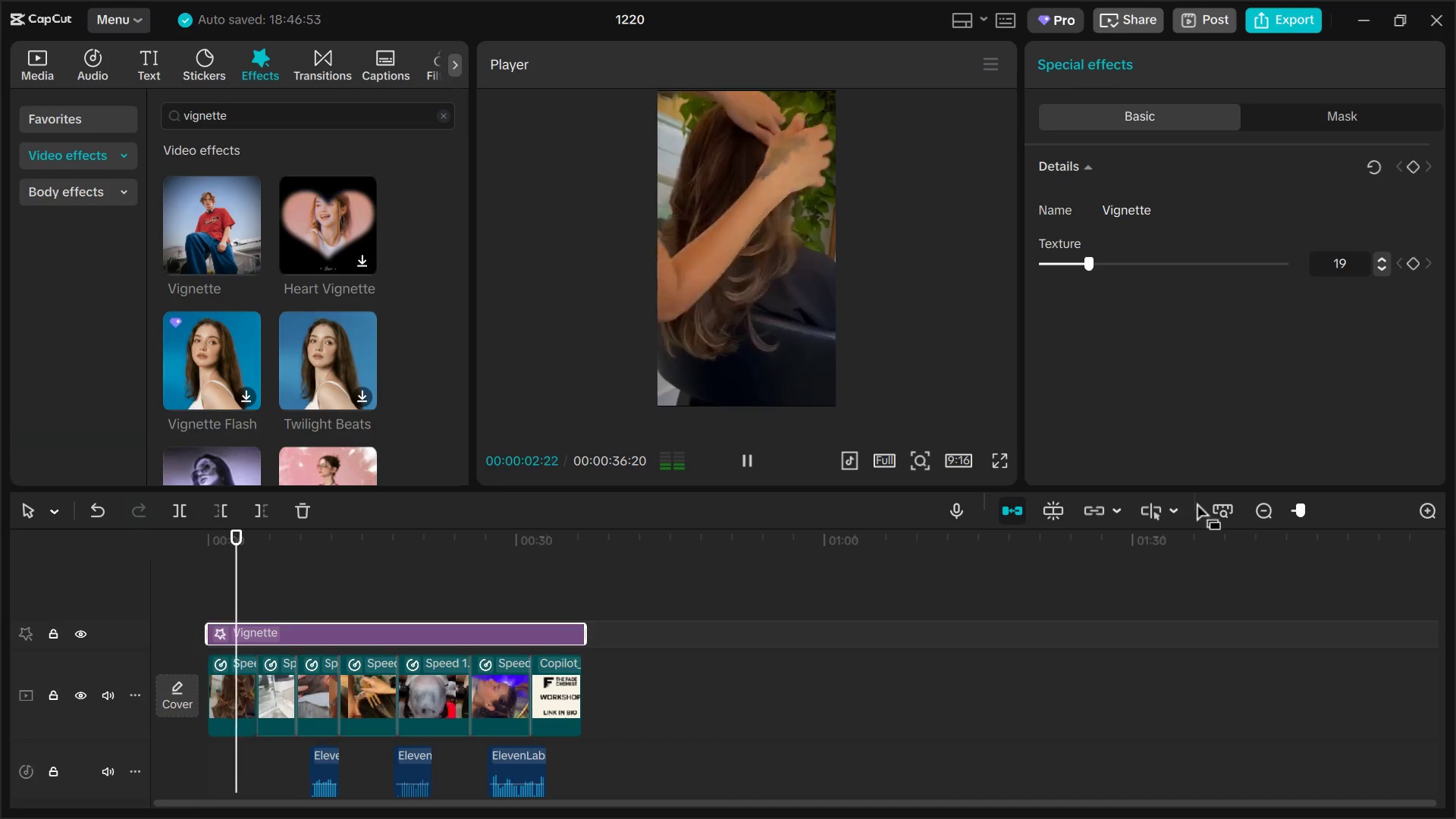 
left_click_drag(start_coordinate=[1094, 262], to_coordinate=[1064, 265])
 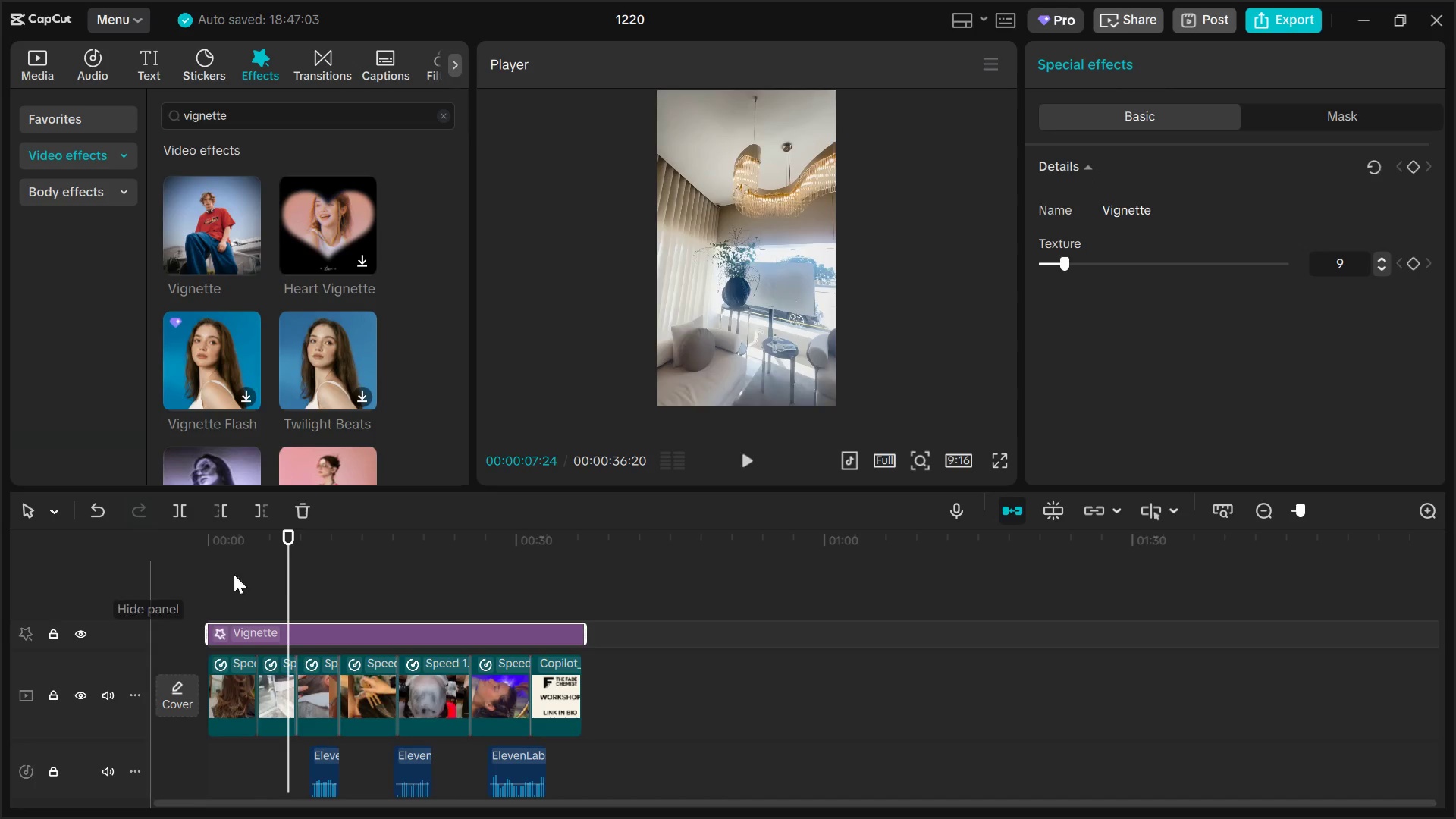 
left_click_drag(start_coordinate=[290, 570], to_coordinate=[191, 587])
 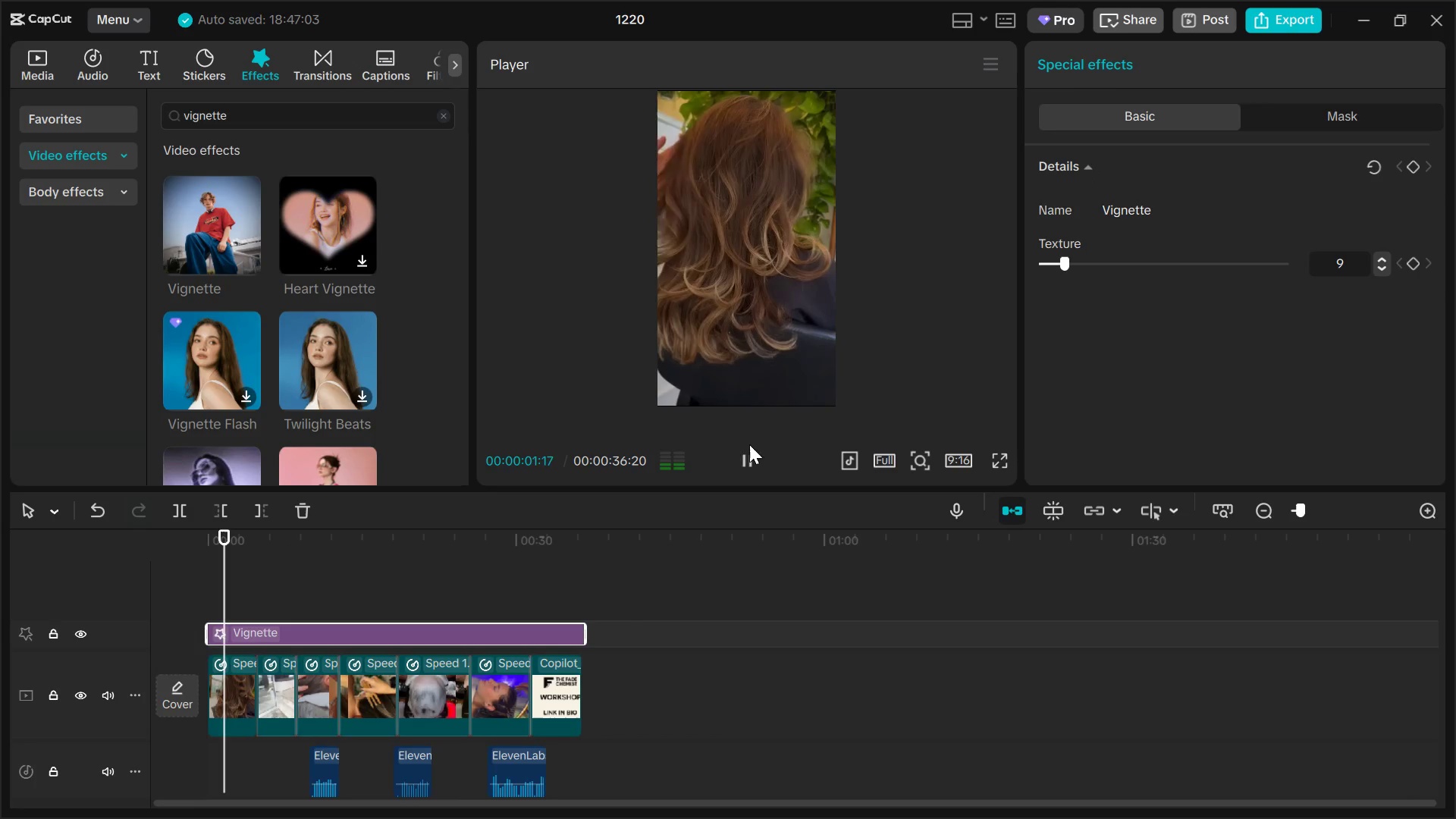 
left_click([1002, 458])
 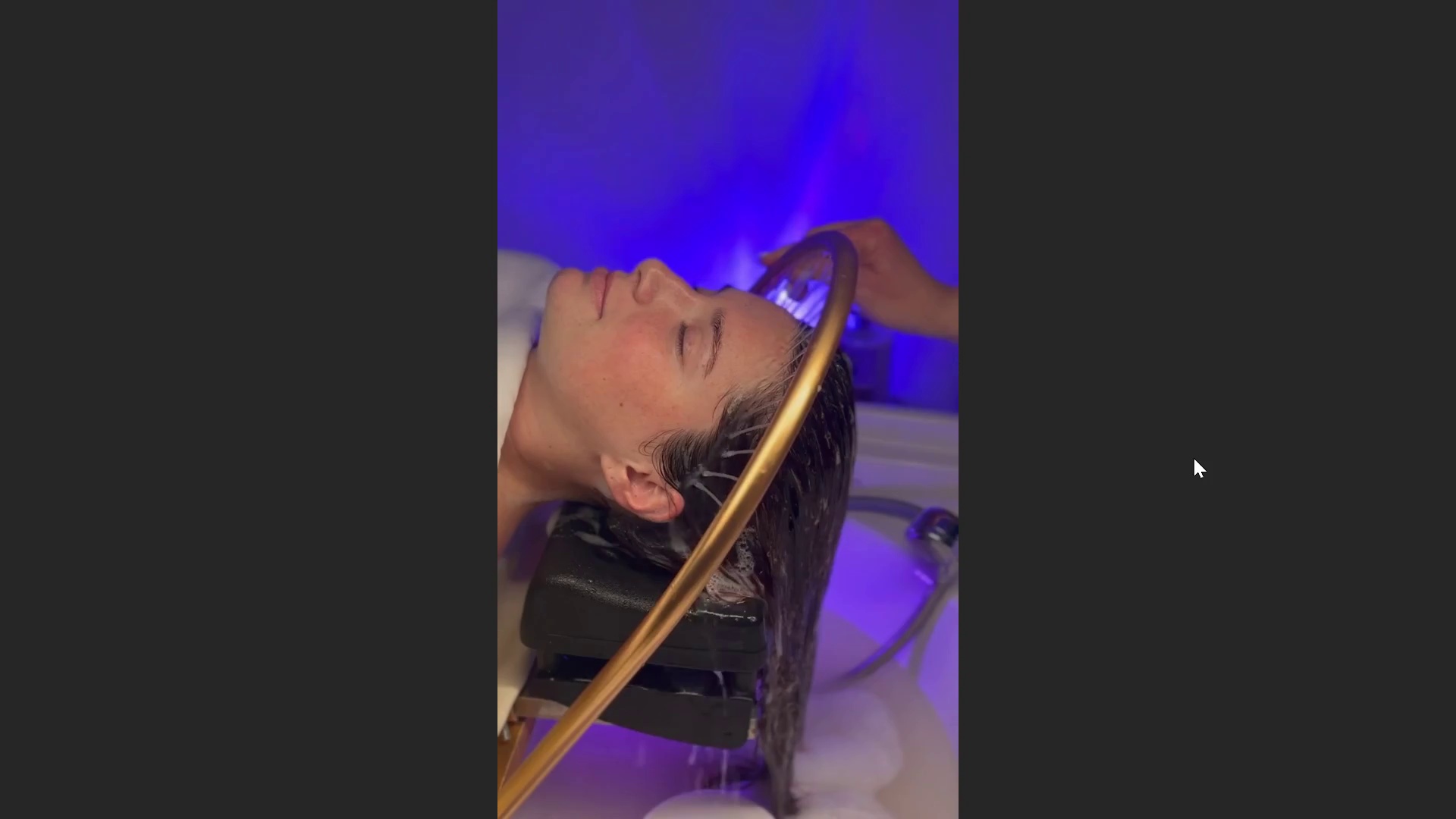 
wait(31.19)
 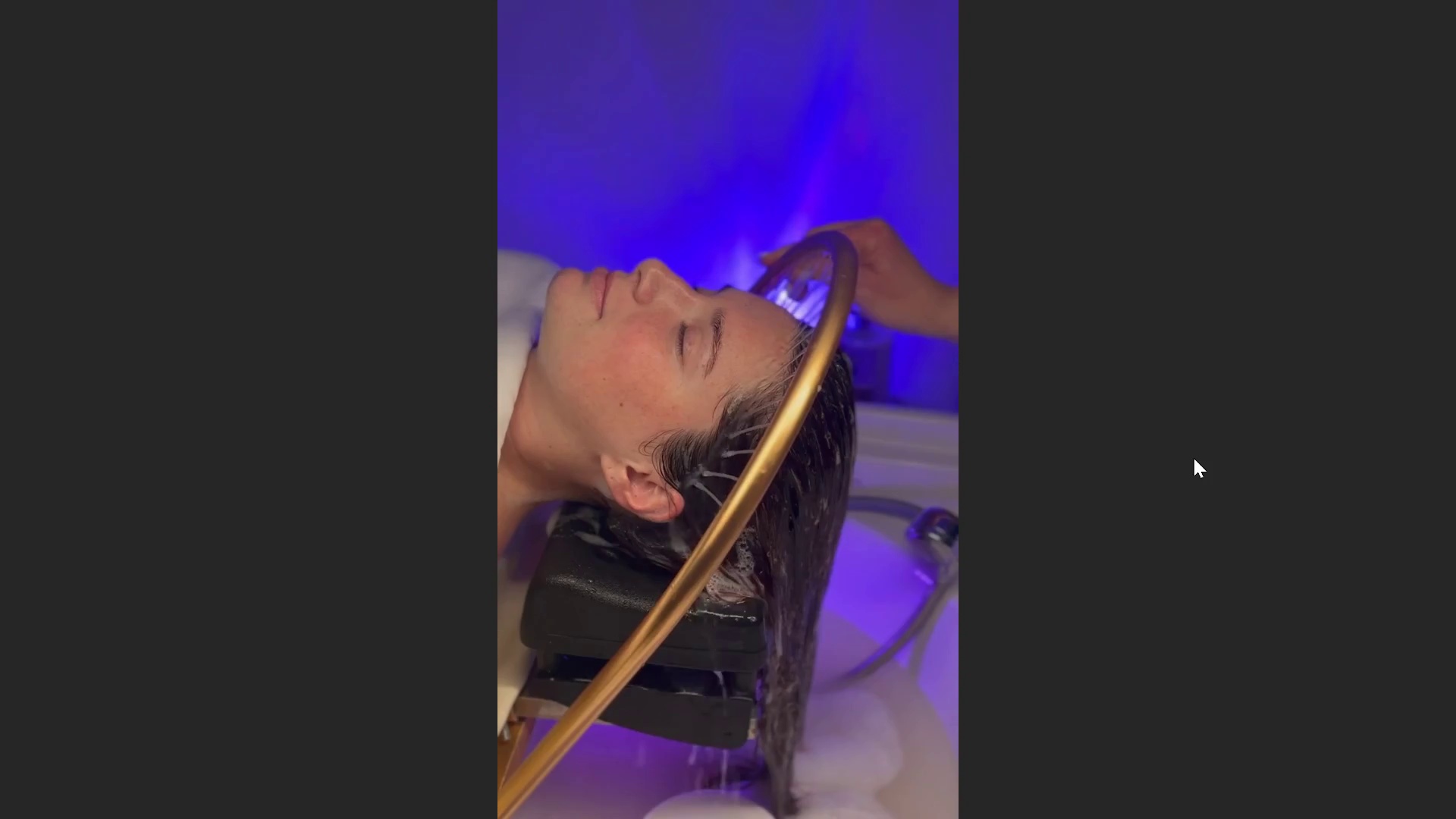 
key(Escape)
 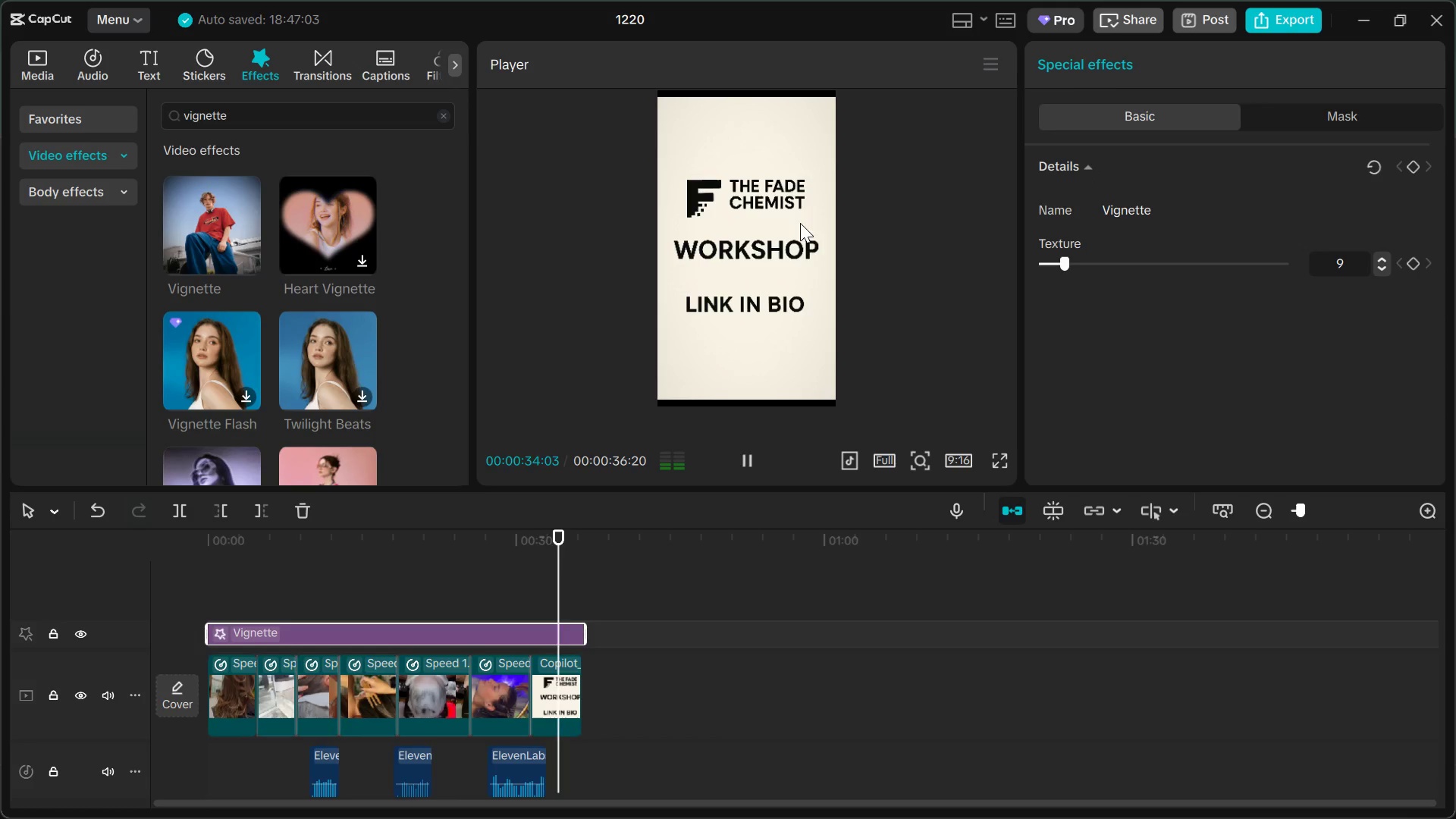 
left_click([770, 209])
 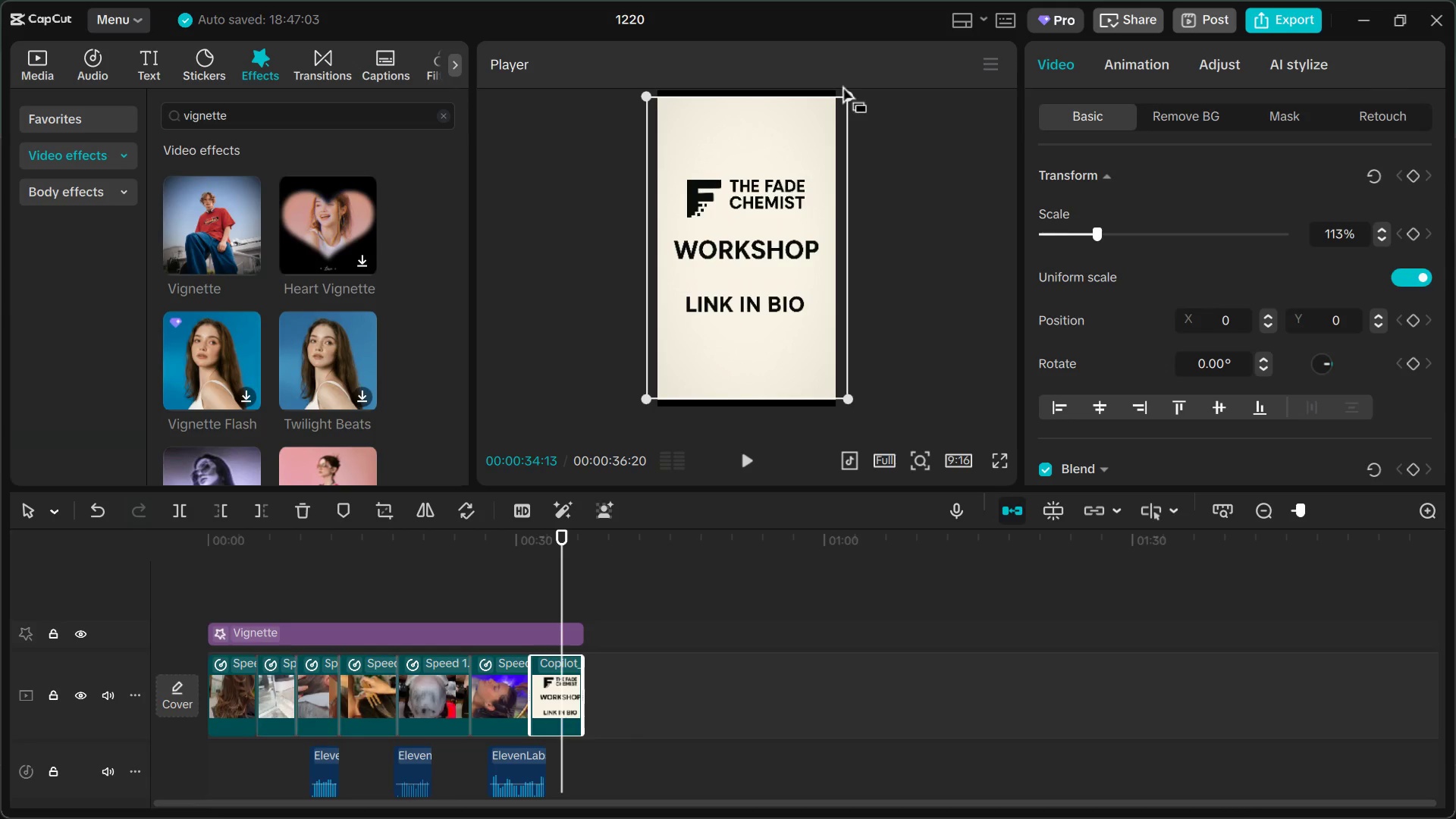 
left_click_drag(start_coordinate=[844, 94], to_coordinate=[844, 73])
 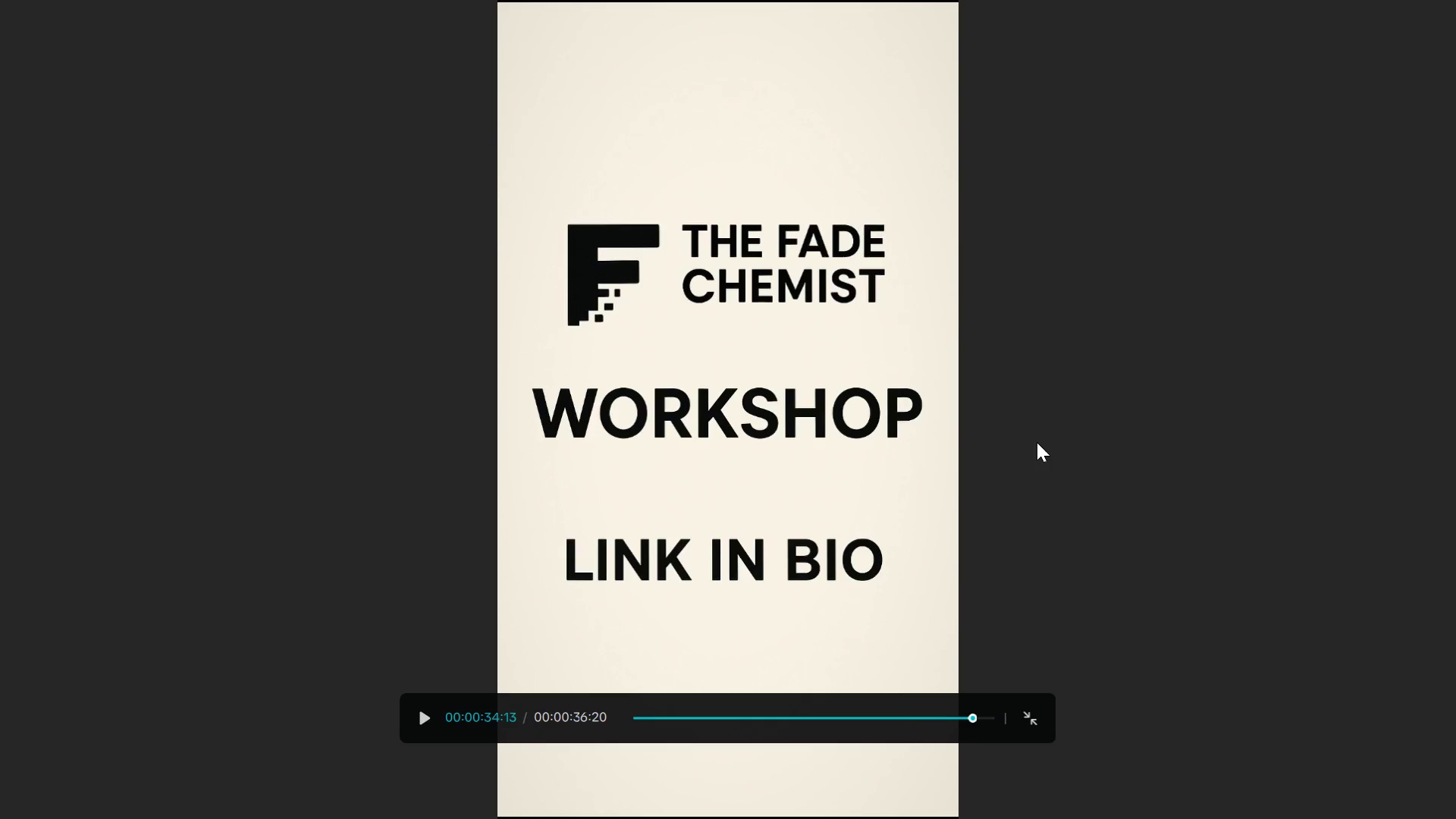 
key(Escape)
 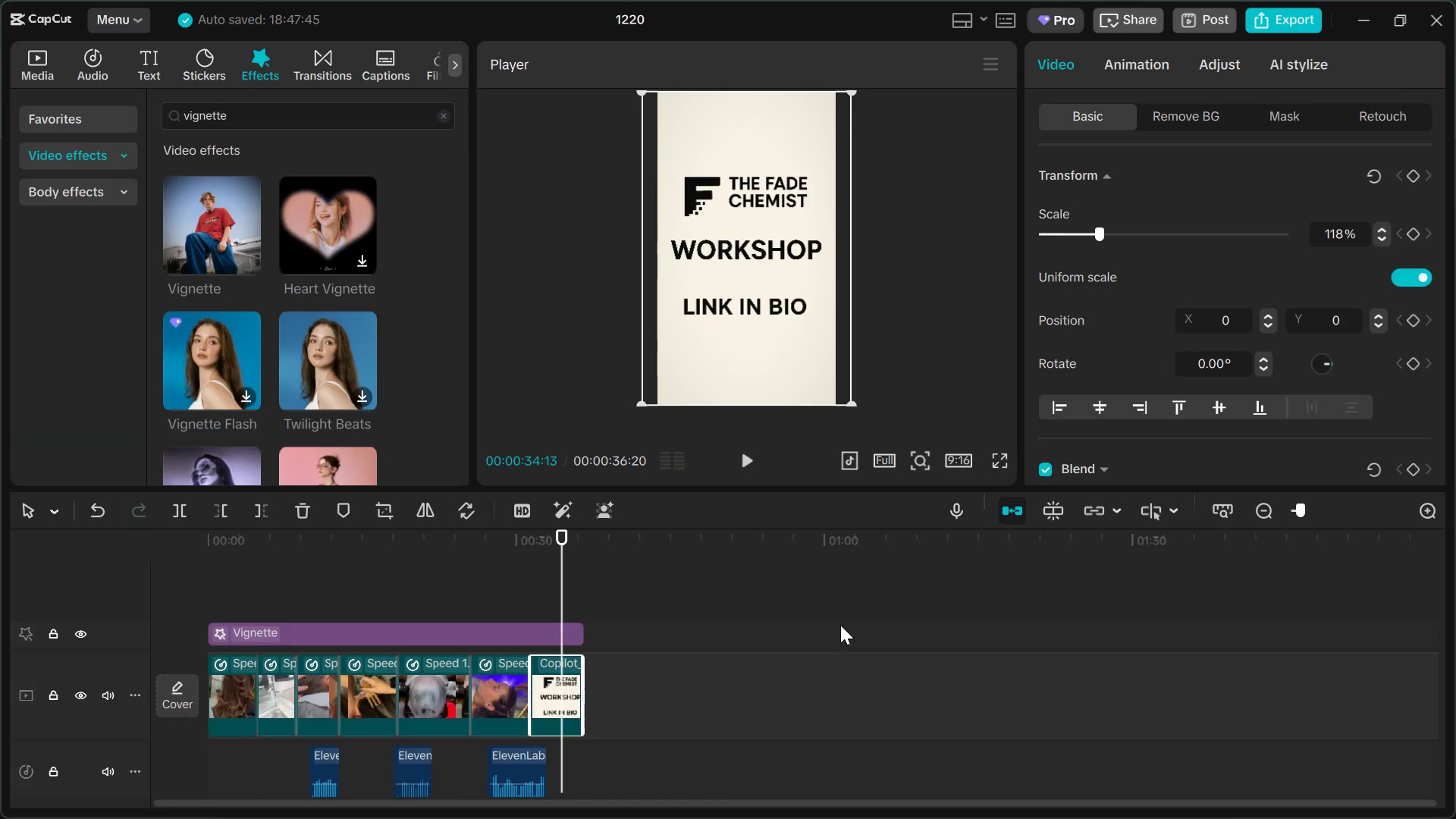 
left_click([811, 589])
 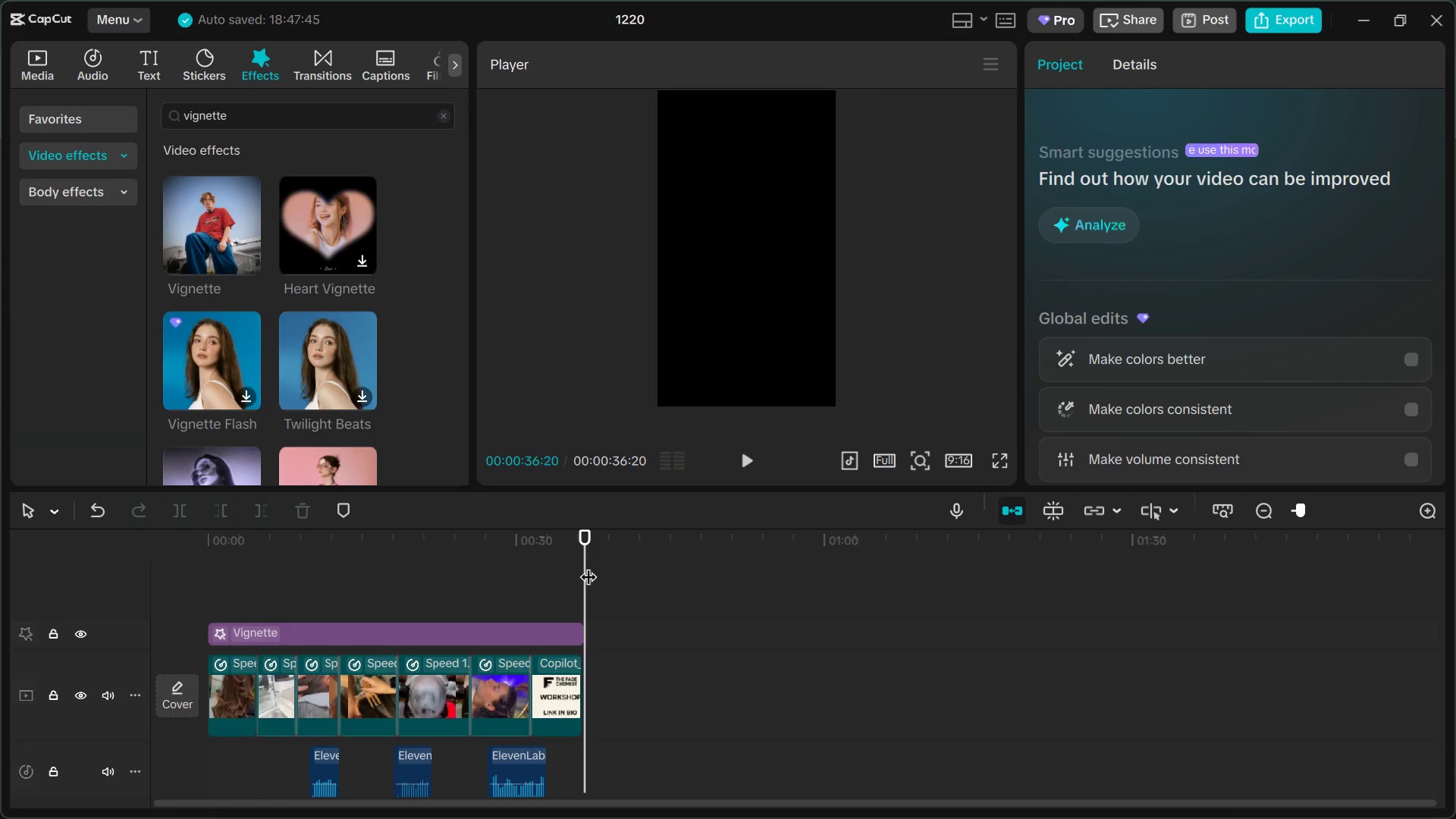 
left_click_drag(start_coordinate=[585, 563], to_coordinate=[96, 543])
 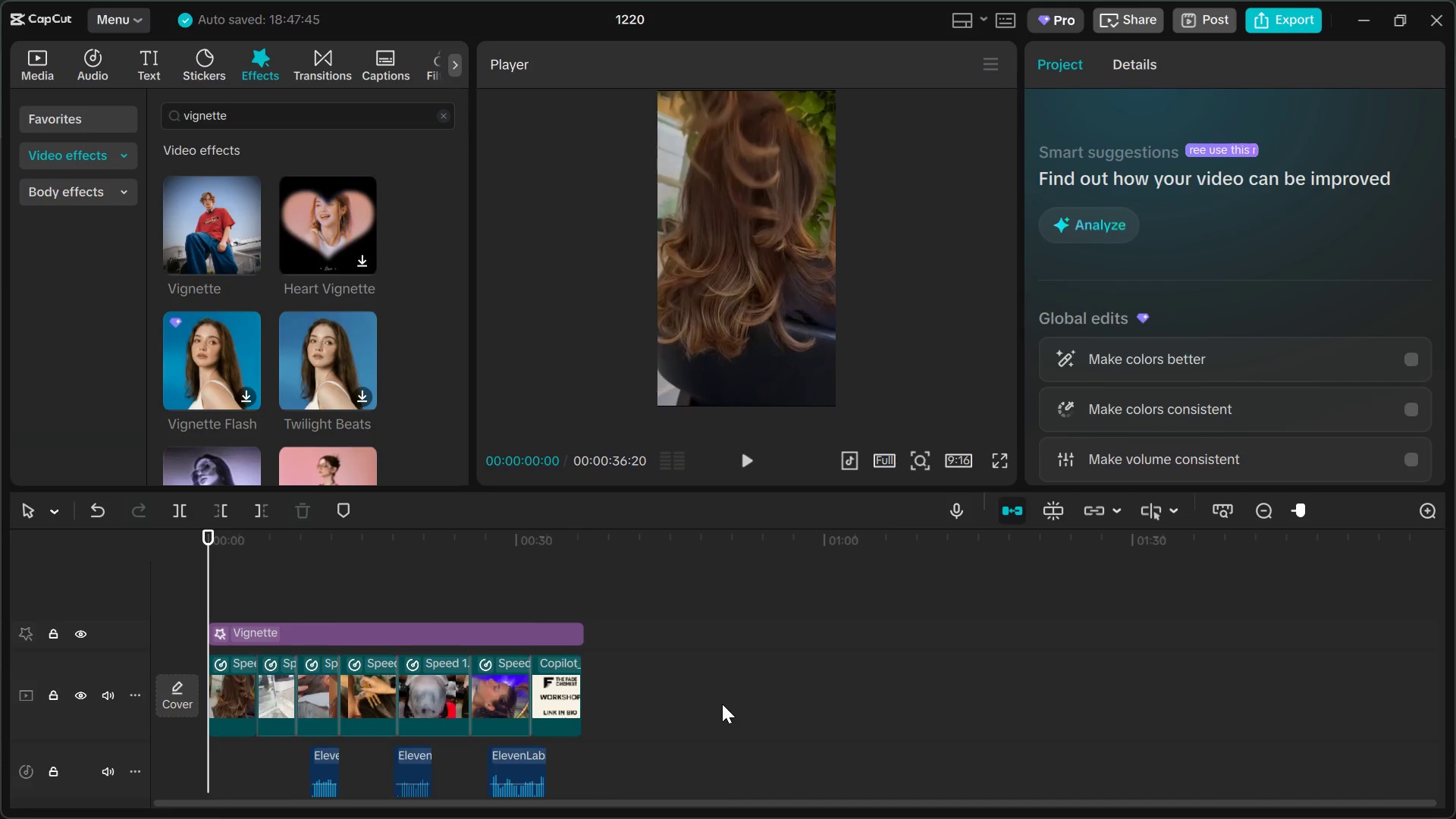 
left_click([733, 696])
 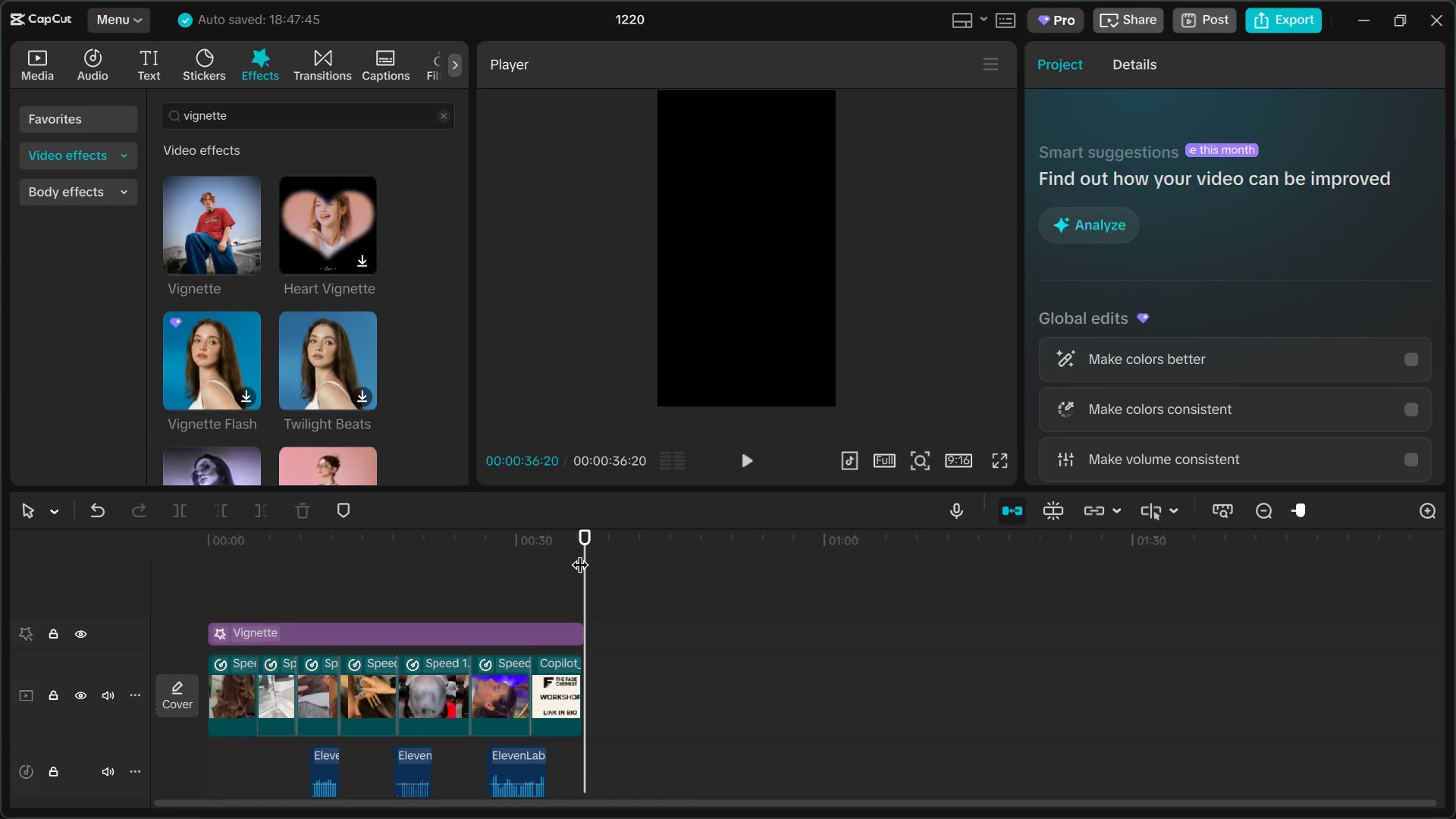 
left_click_drag(start_coordinate=[579, 553], to_coordinate=[187, 549])
 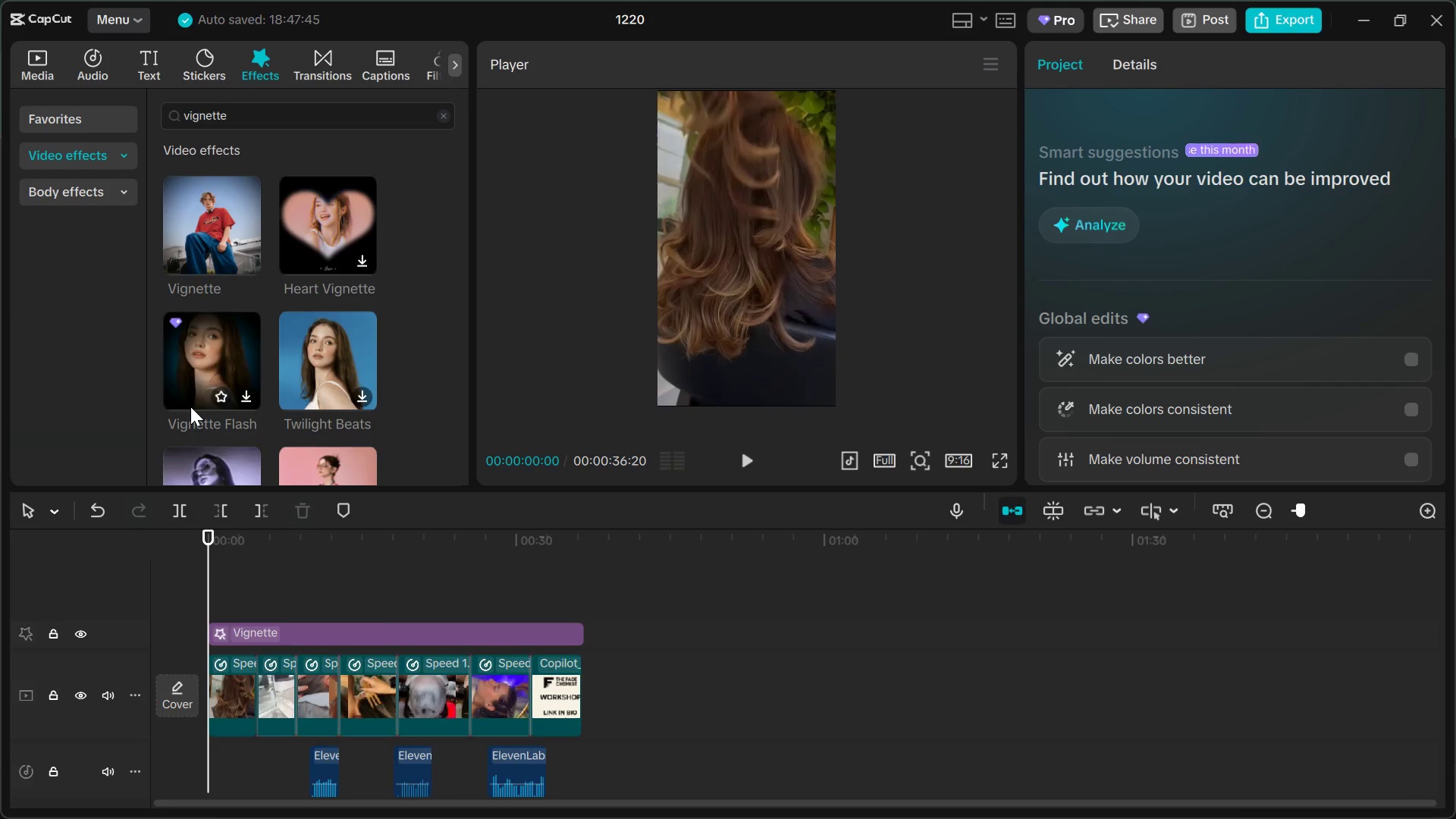 
wait(105.22)
 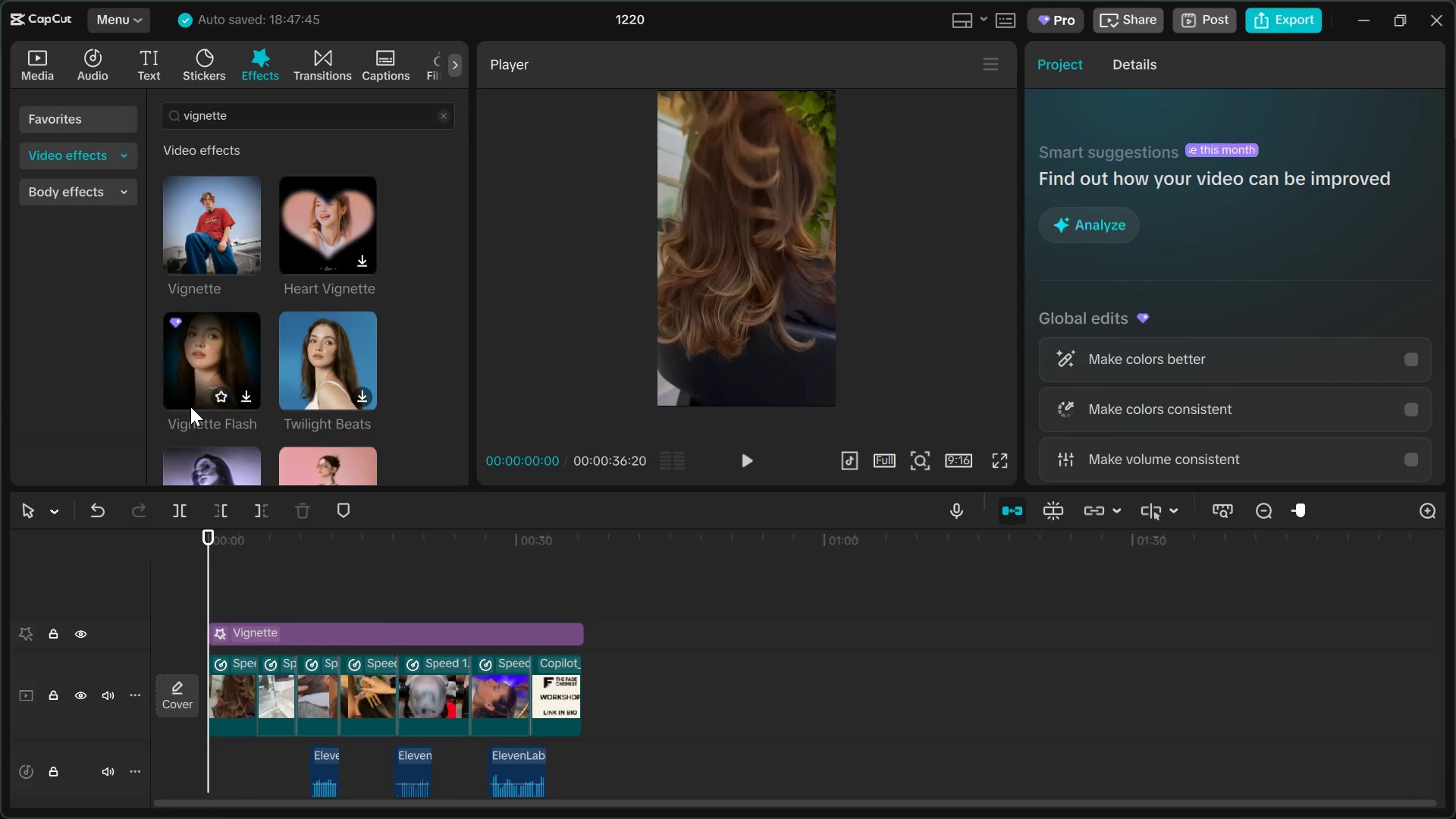 
left_click([752, 449])
 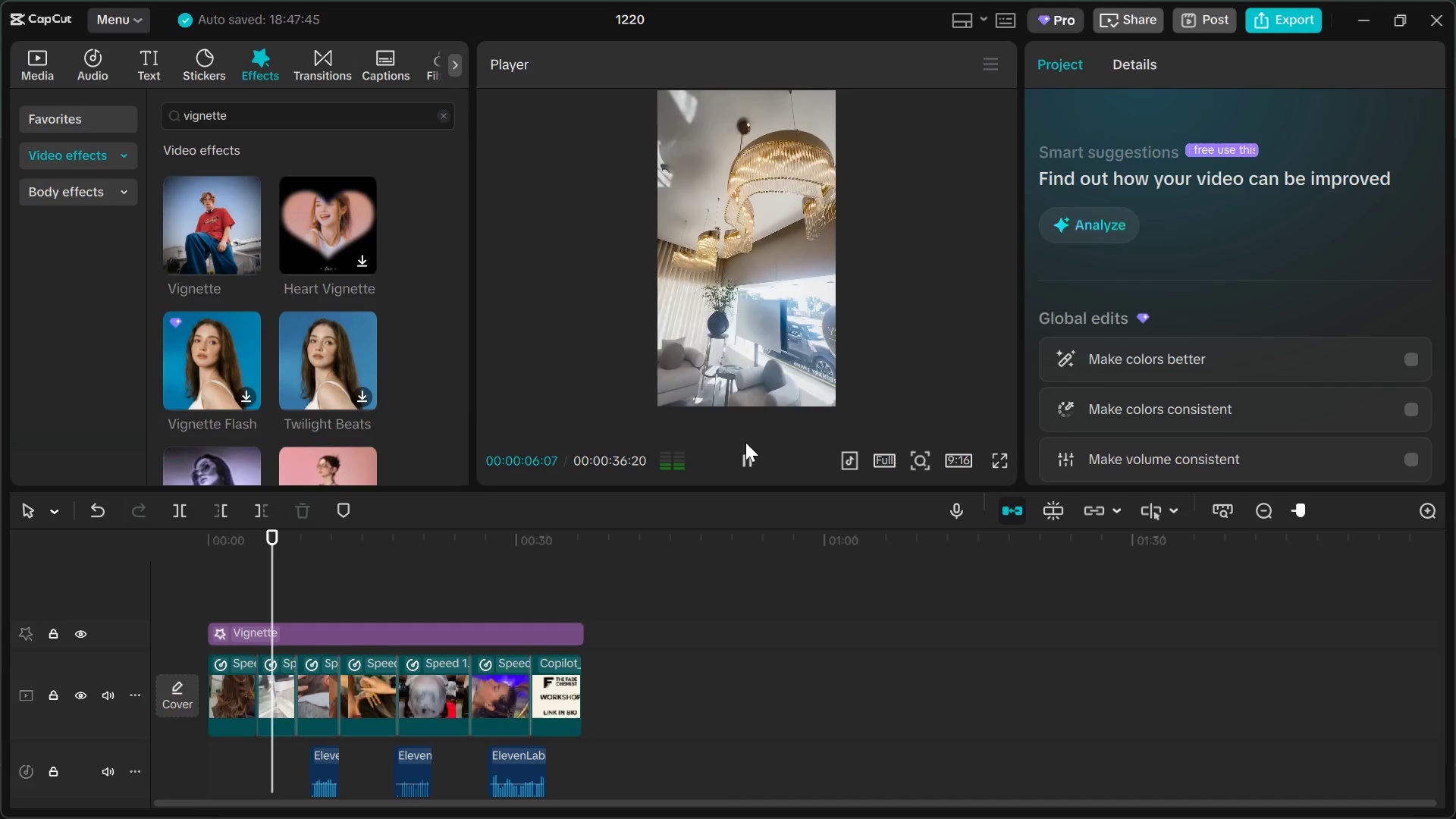 
wait(11.47)
 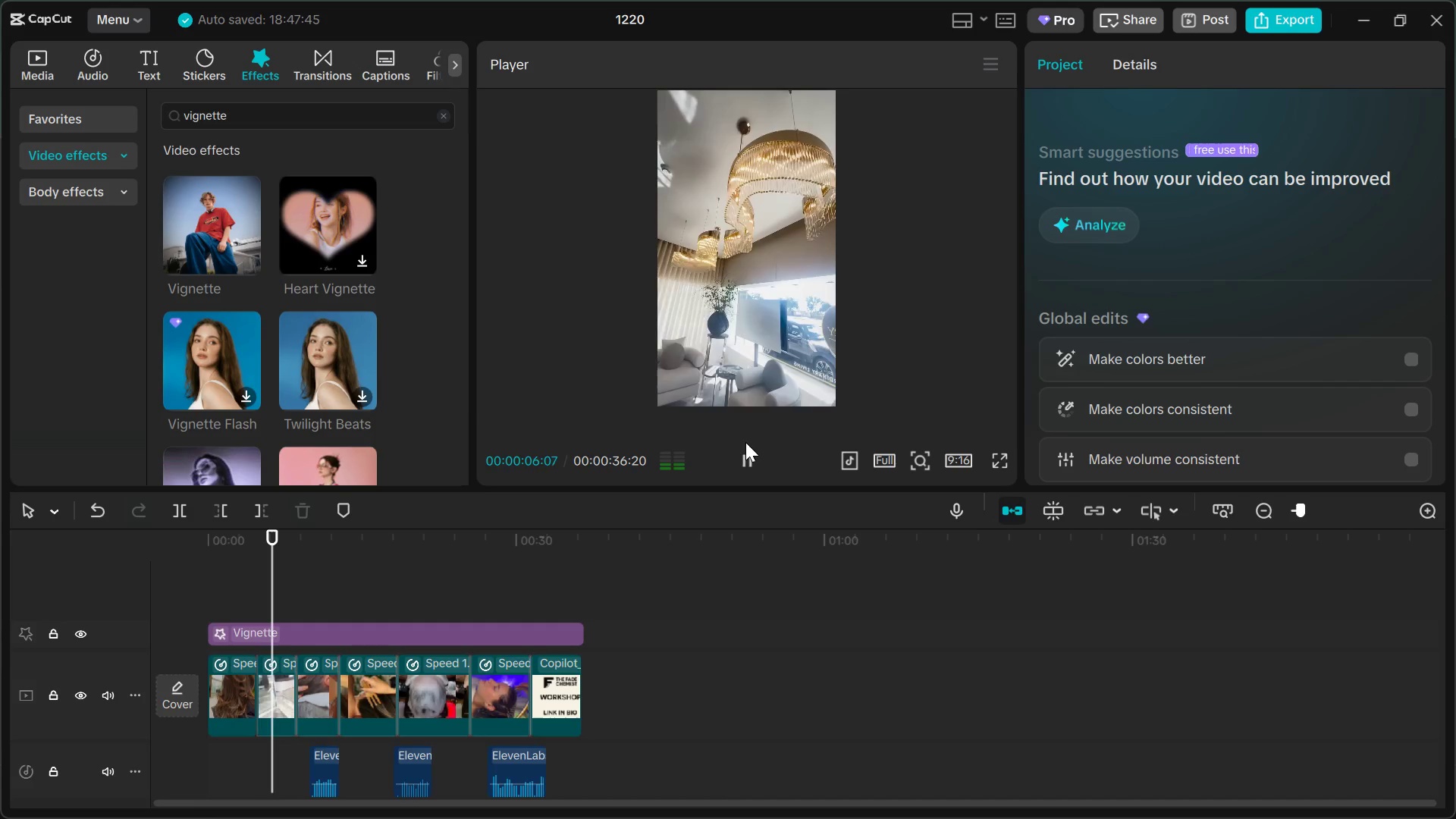 
left_click([749, 469])
 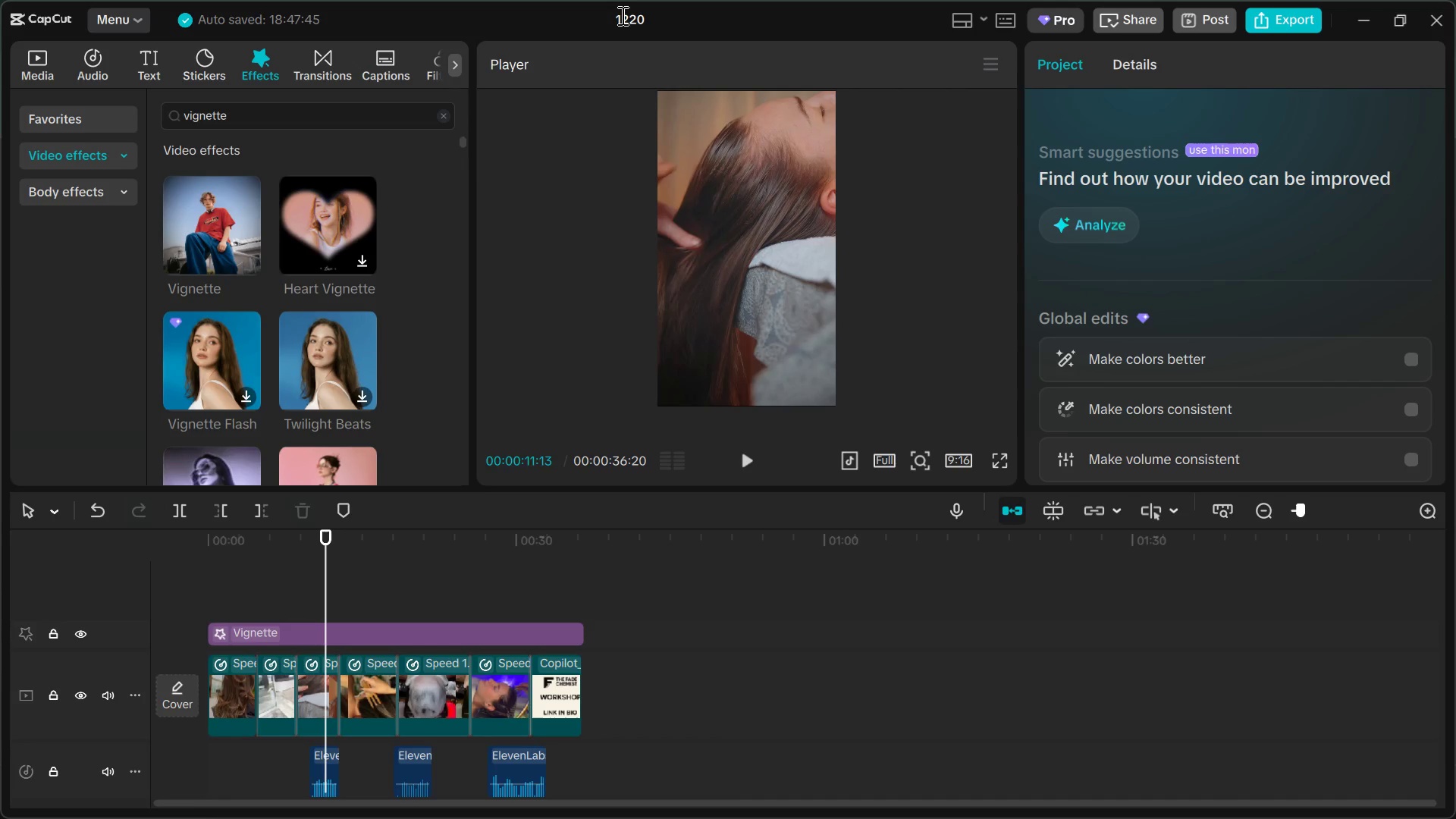 
double_click([622, 14])
 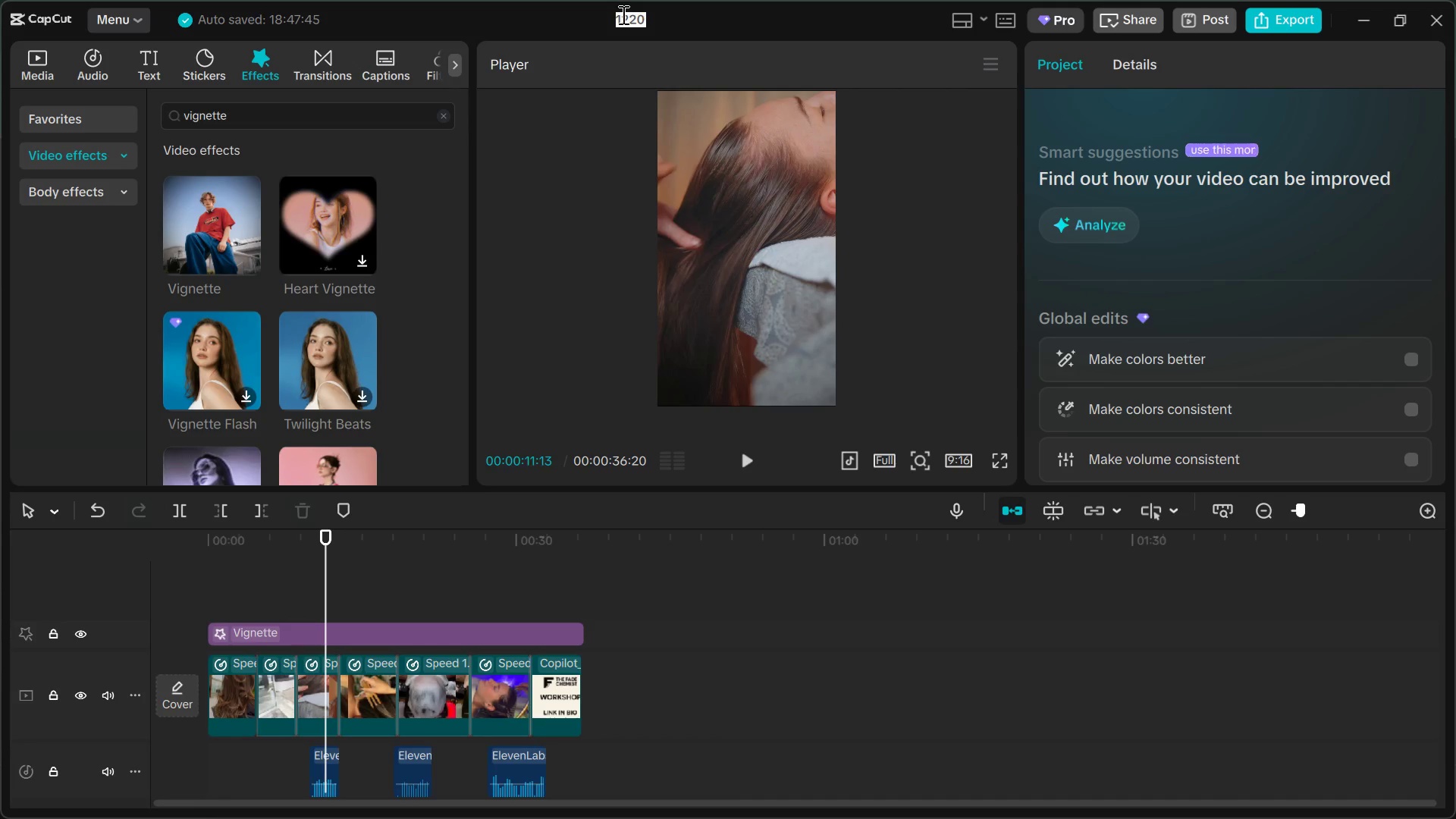 
type(The Fade Chemist)
 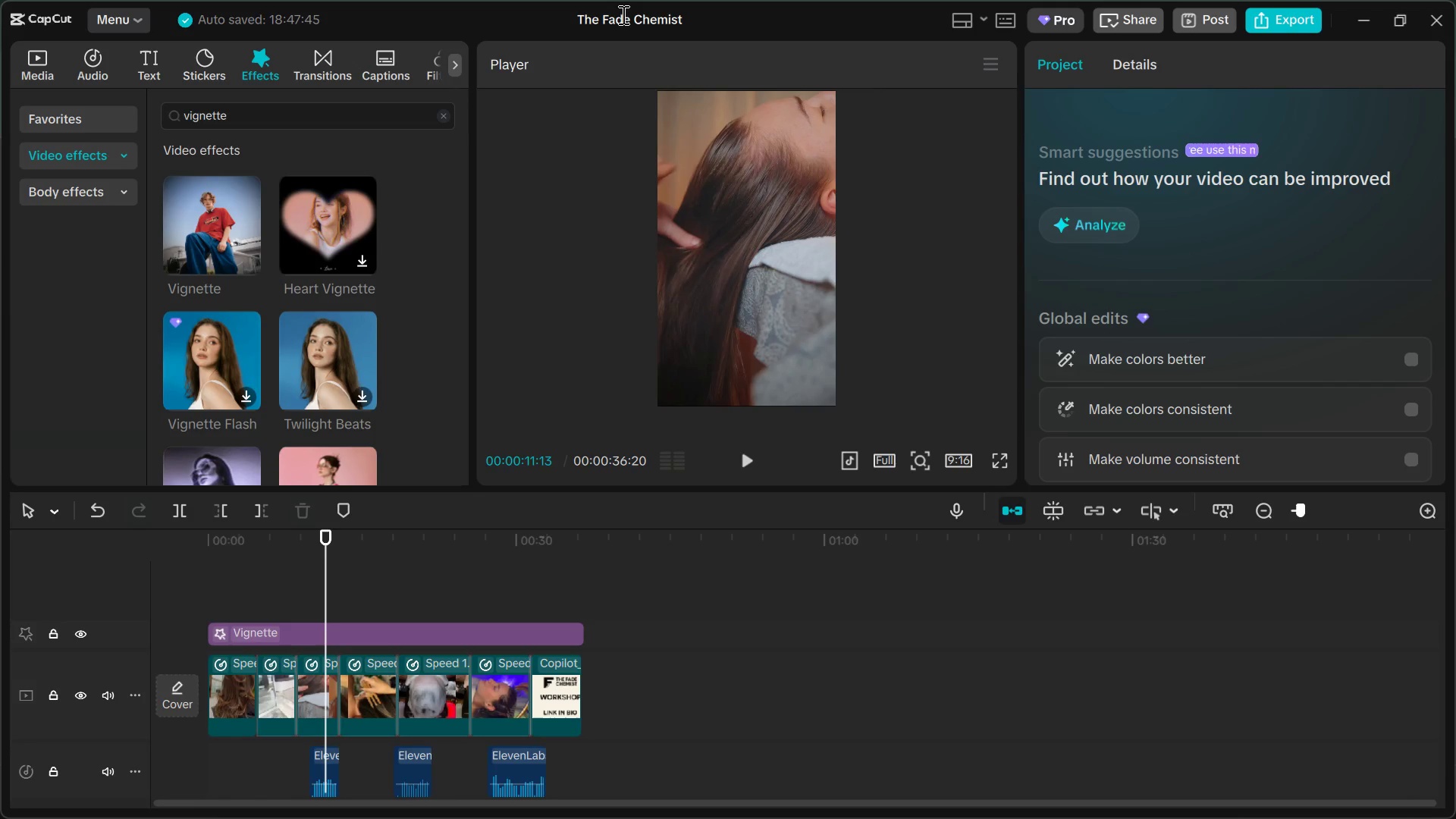 
key(Enter)
 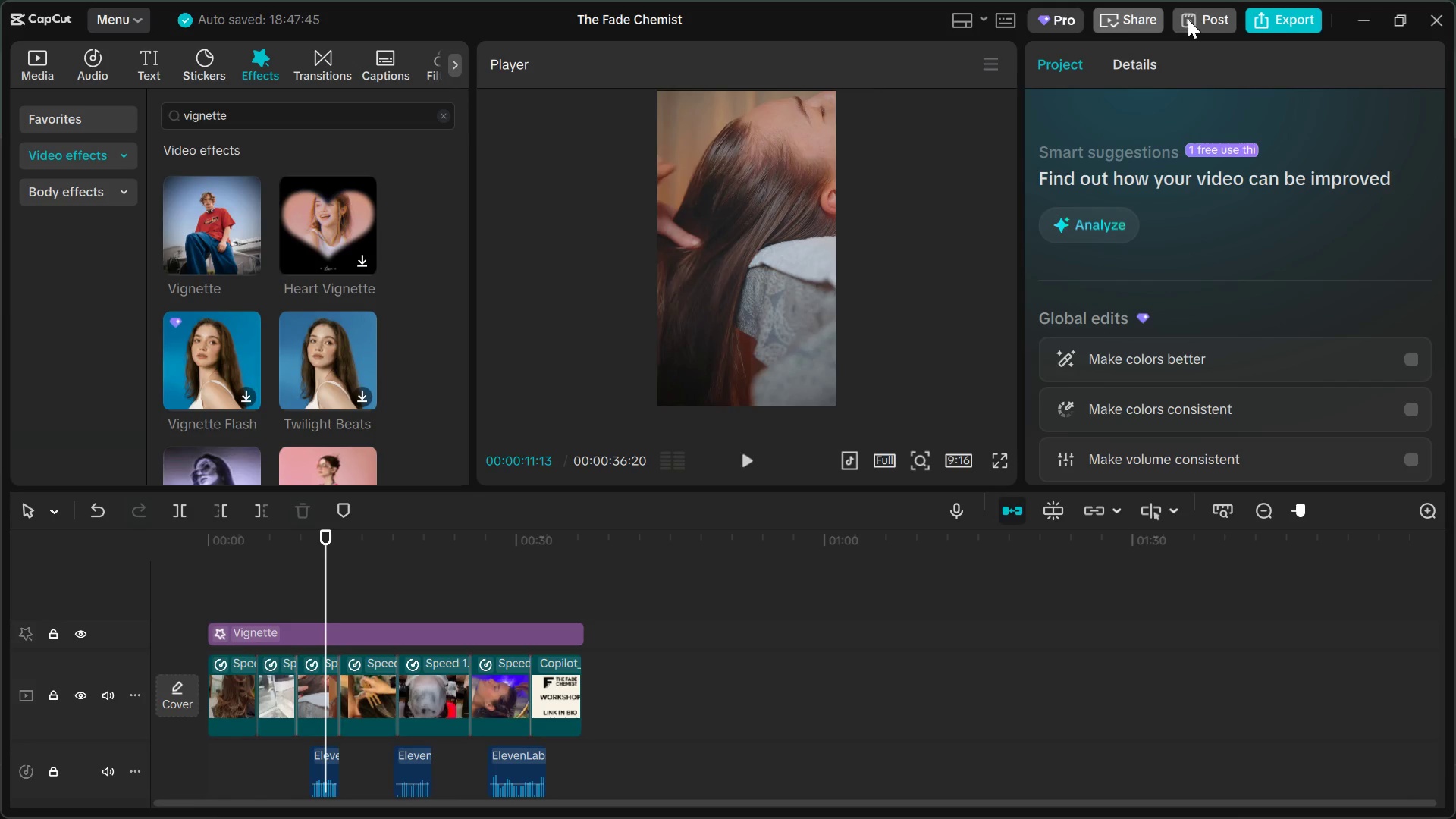 
left_click([1263, 13])
 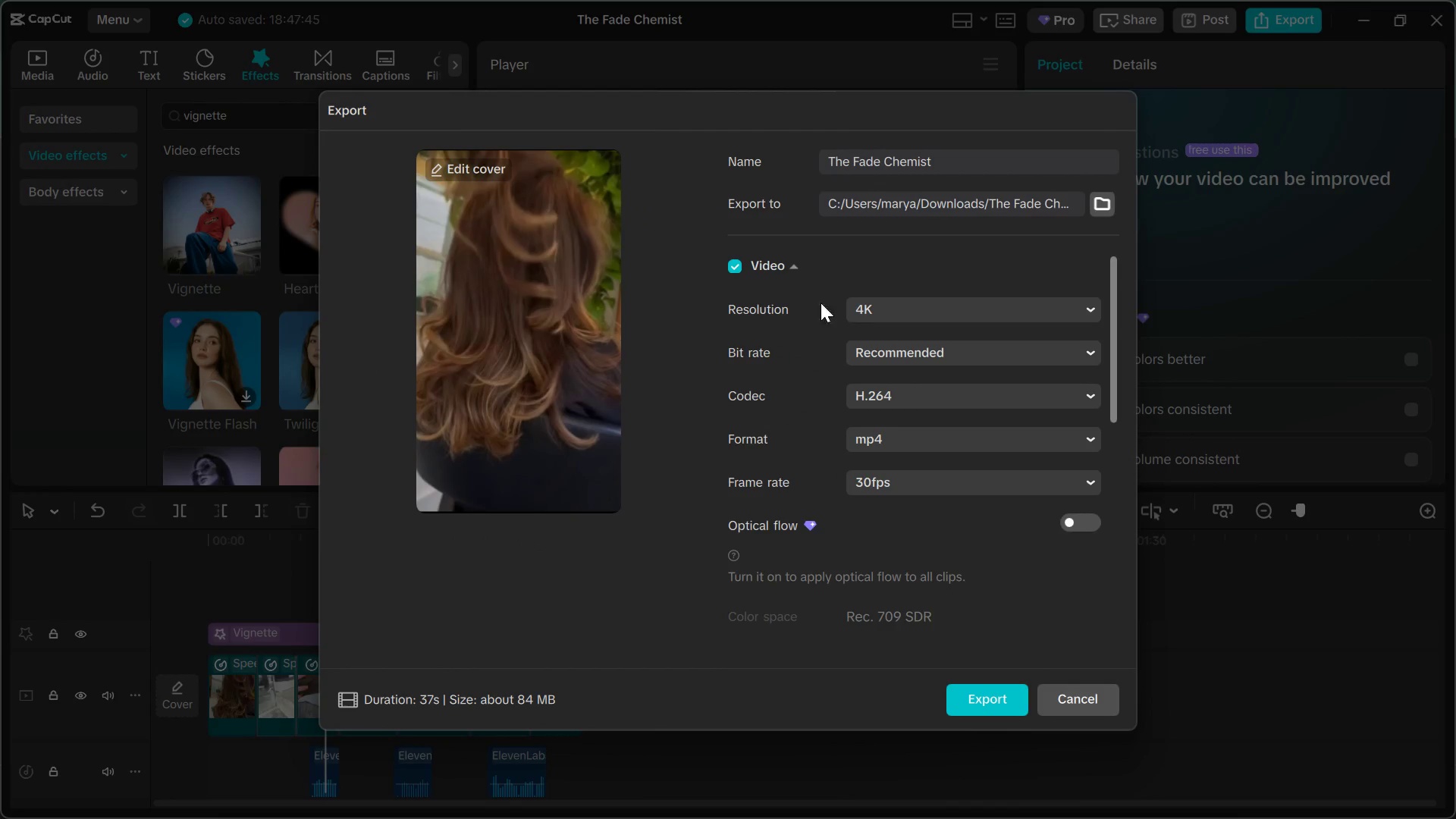 
wait(6.64)
 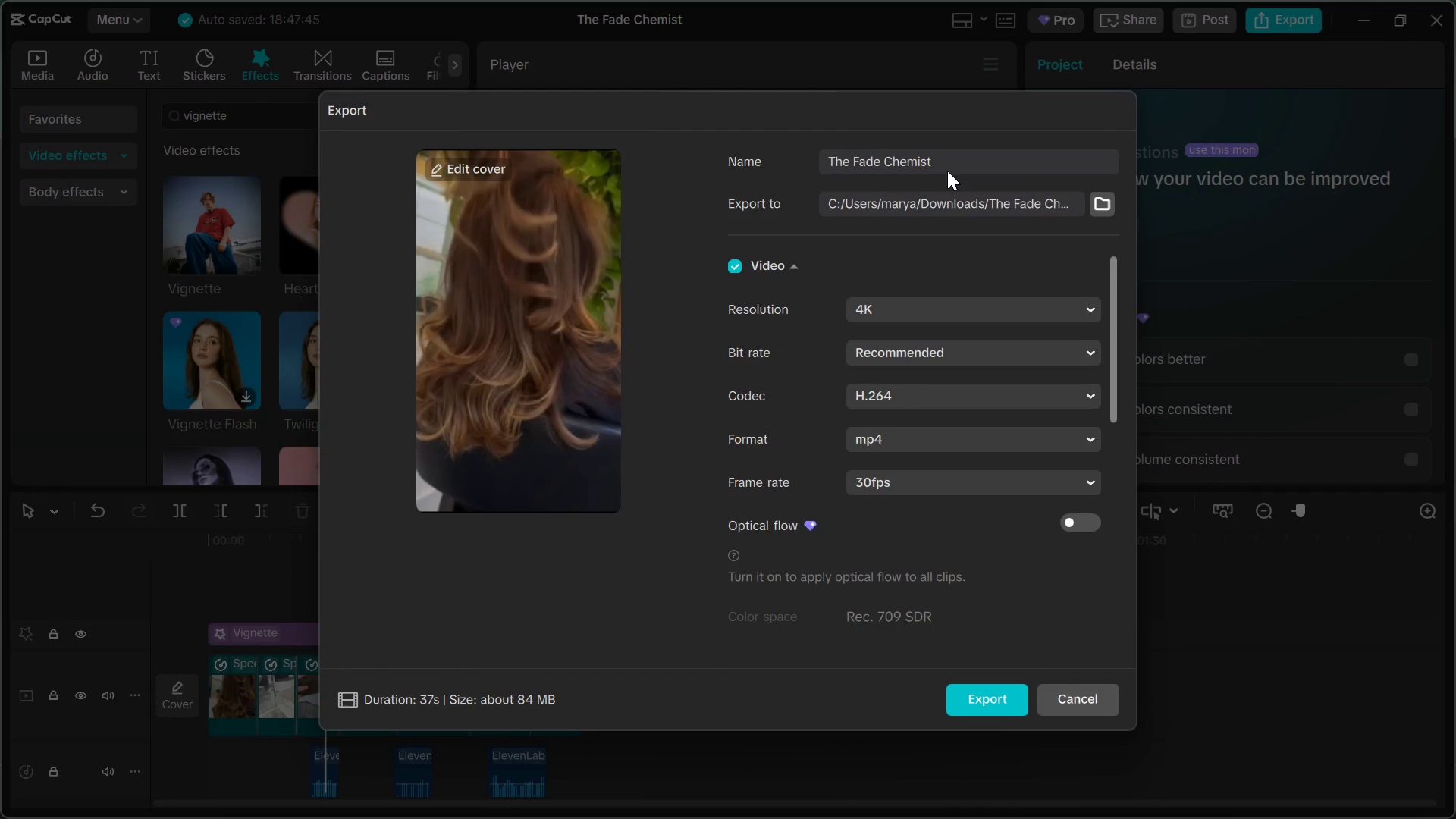 
left_click([465, 161])
 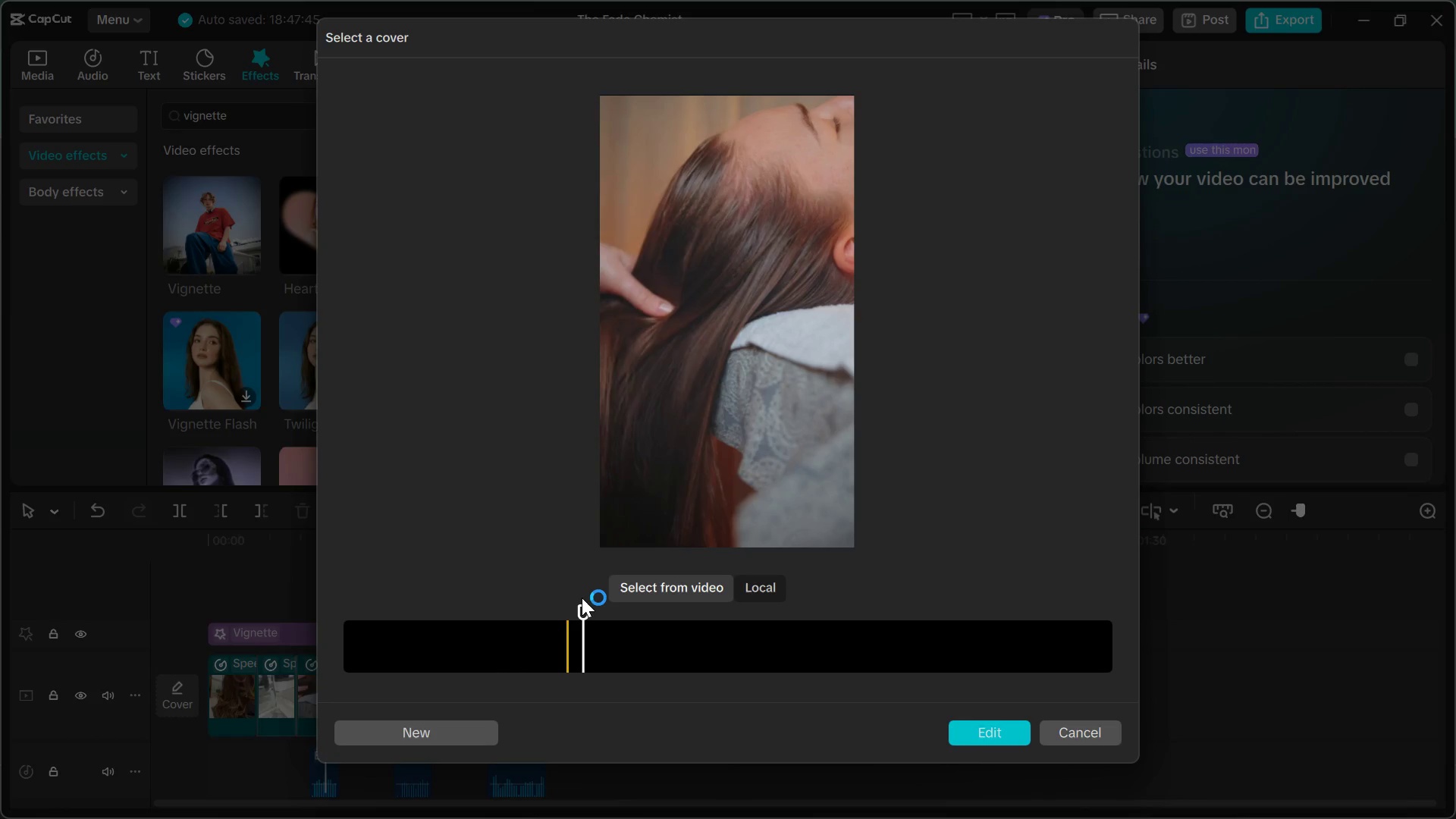 
left_click_drag(start_coordinate=[579, 604], to_coordinate=[1102, 633])
 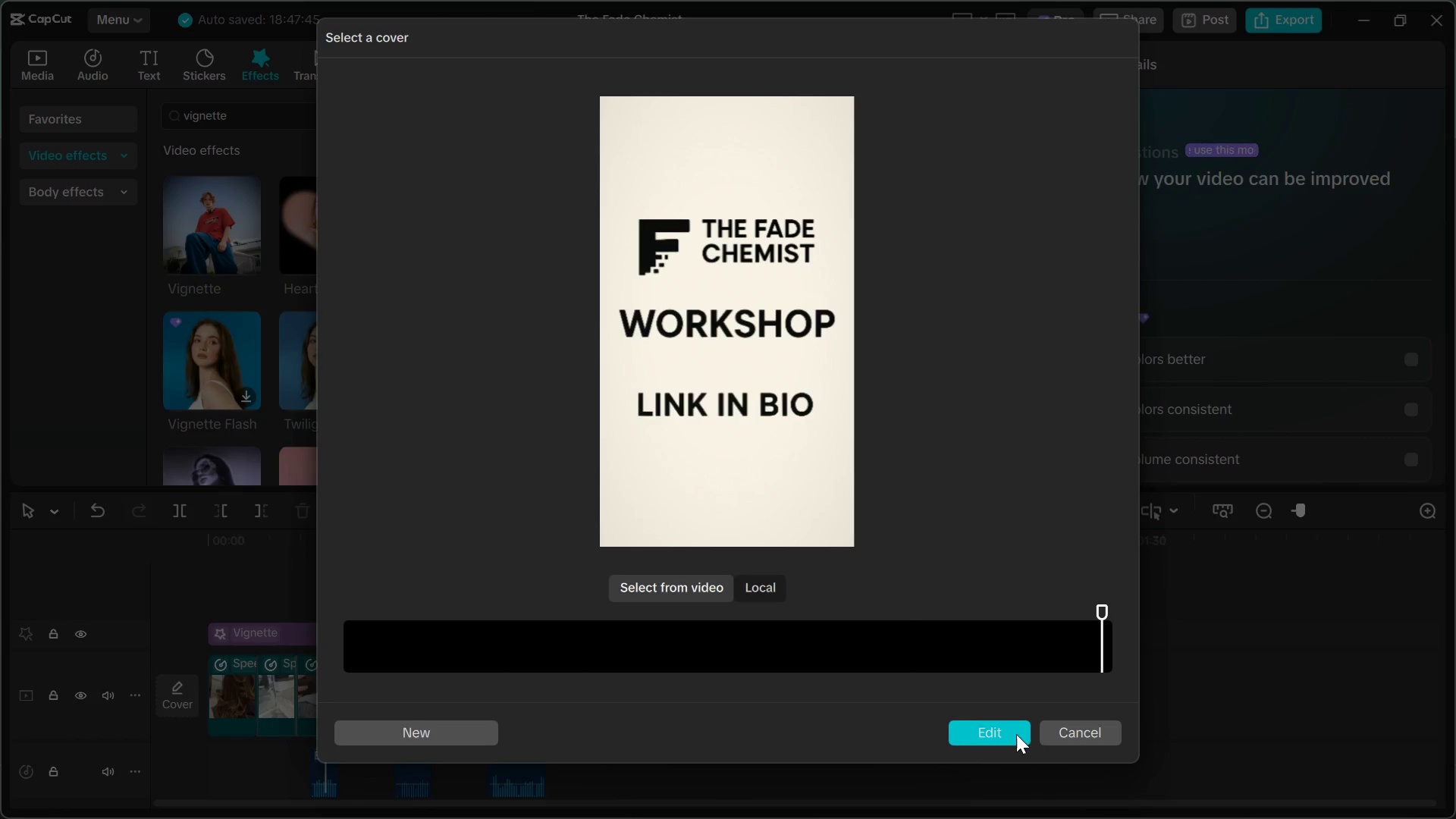 
left_click([1009, 734])
 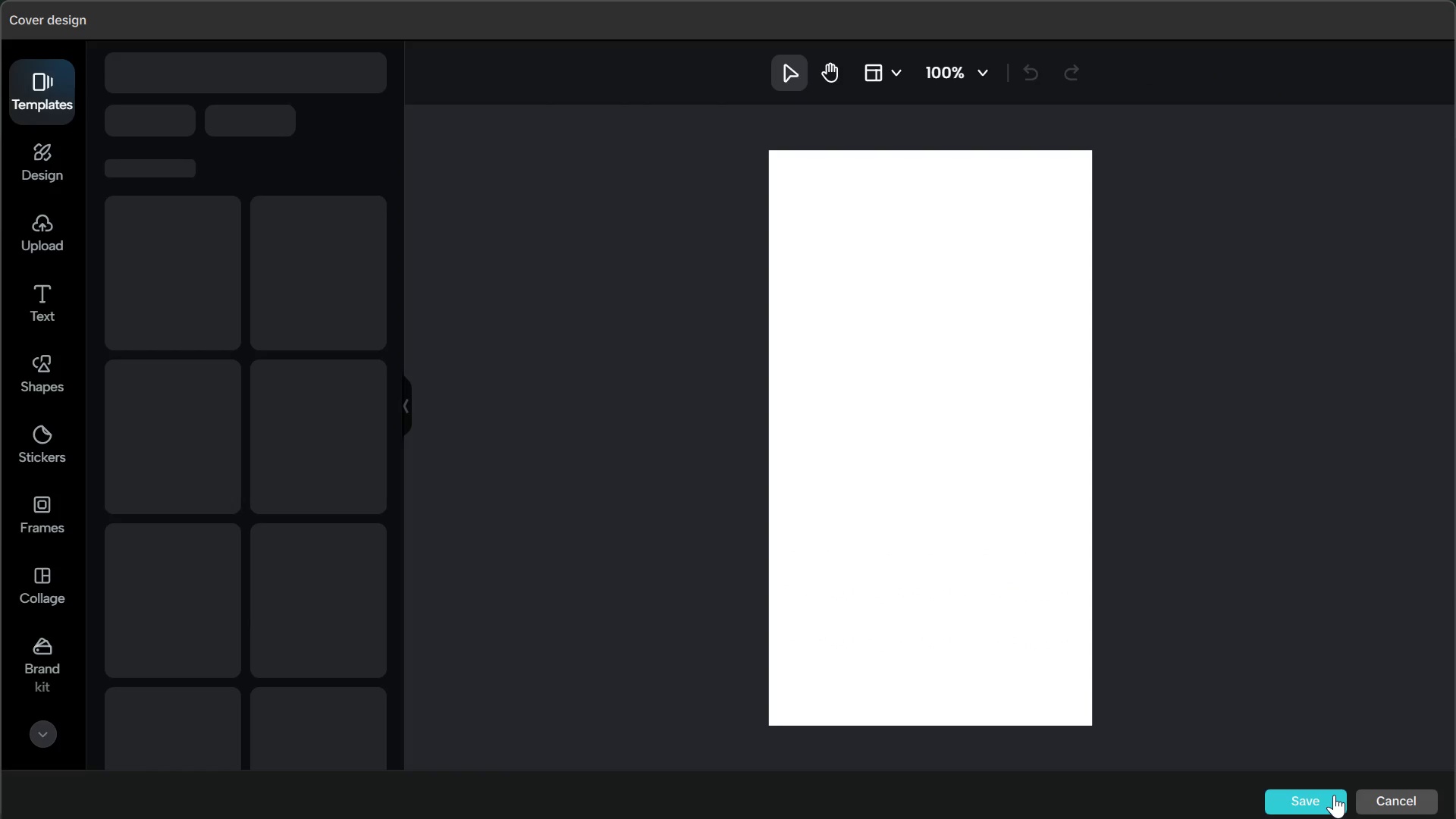 
wait(9.3)
 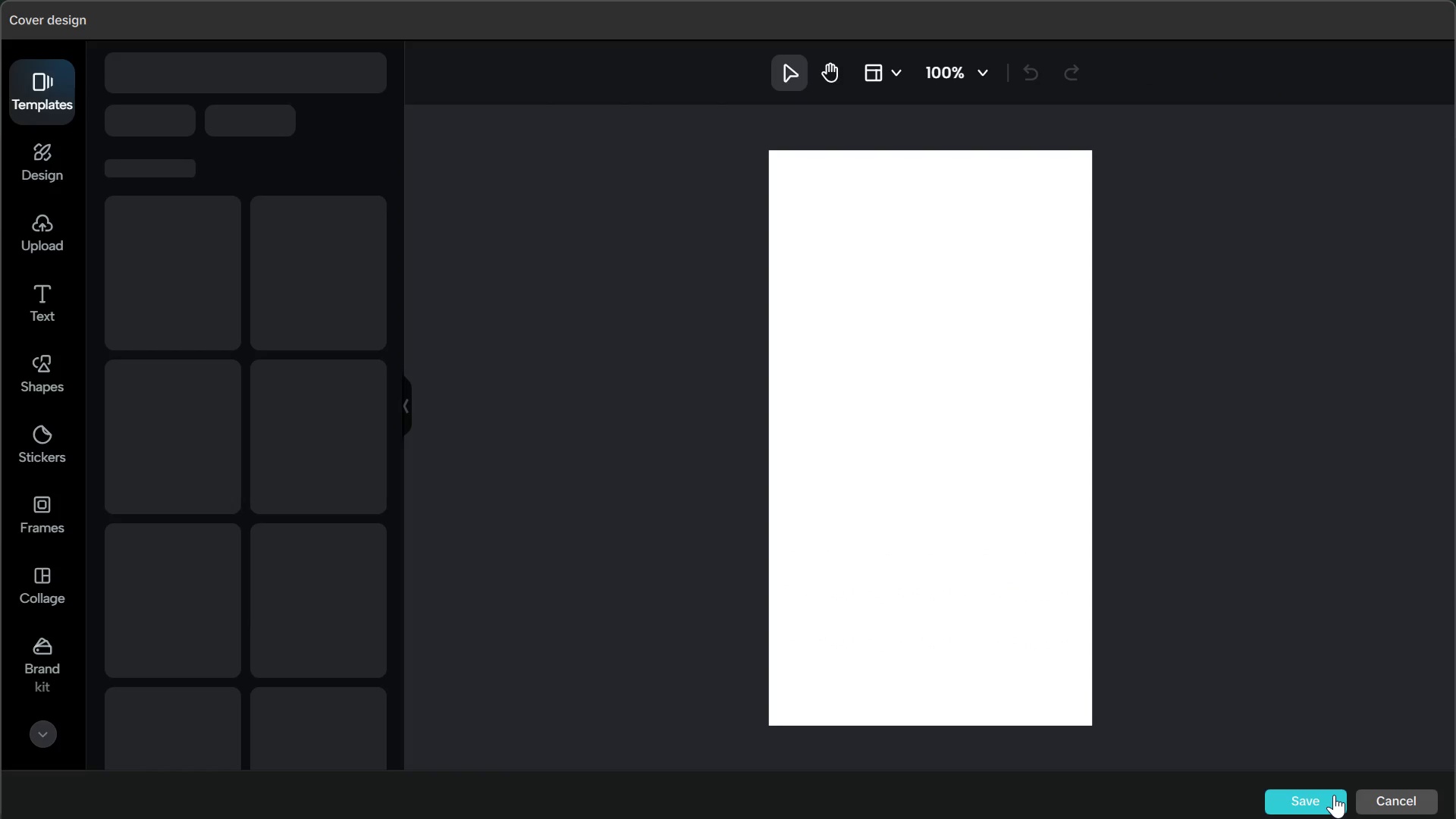 
left_click([1332, 793])
 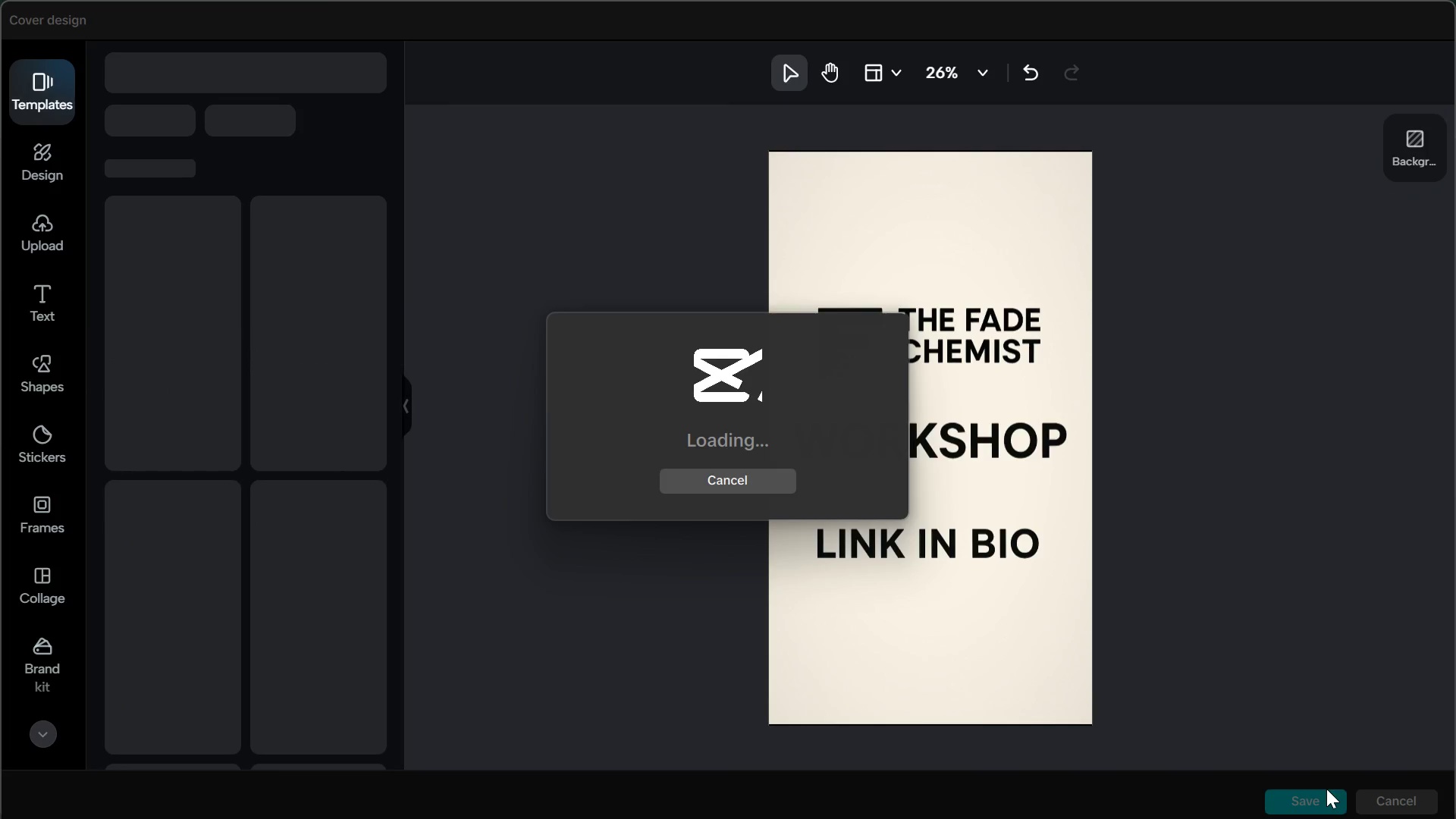 
wait(8.05)
 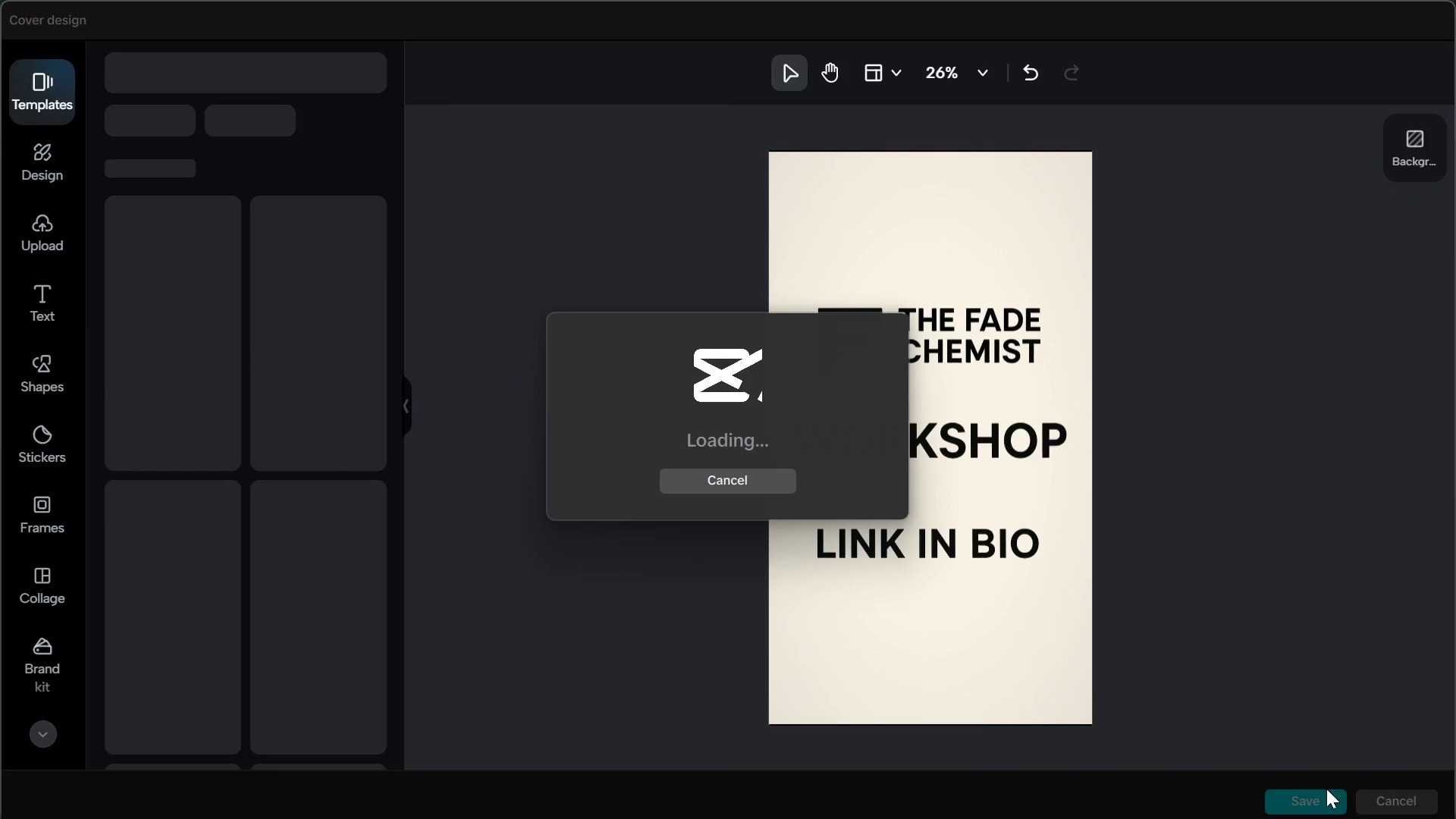 
left_click([999, 712])
 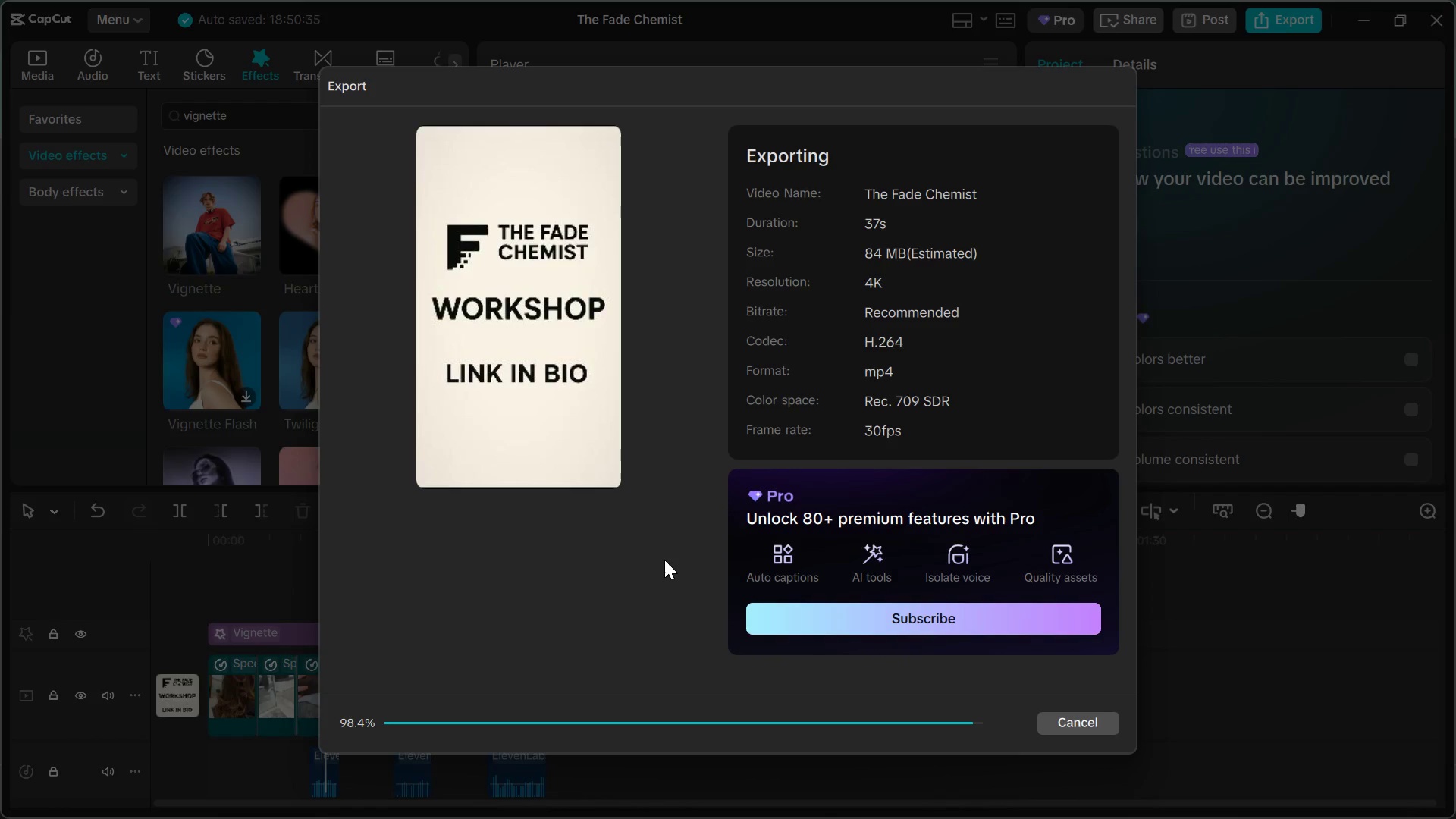 
wait(114.72)
 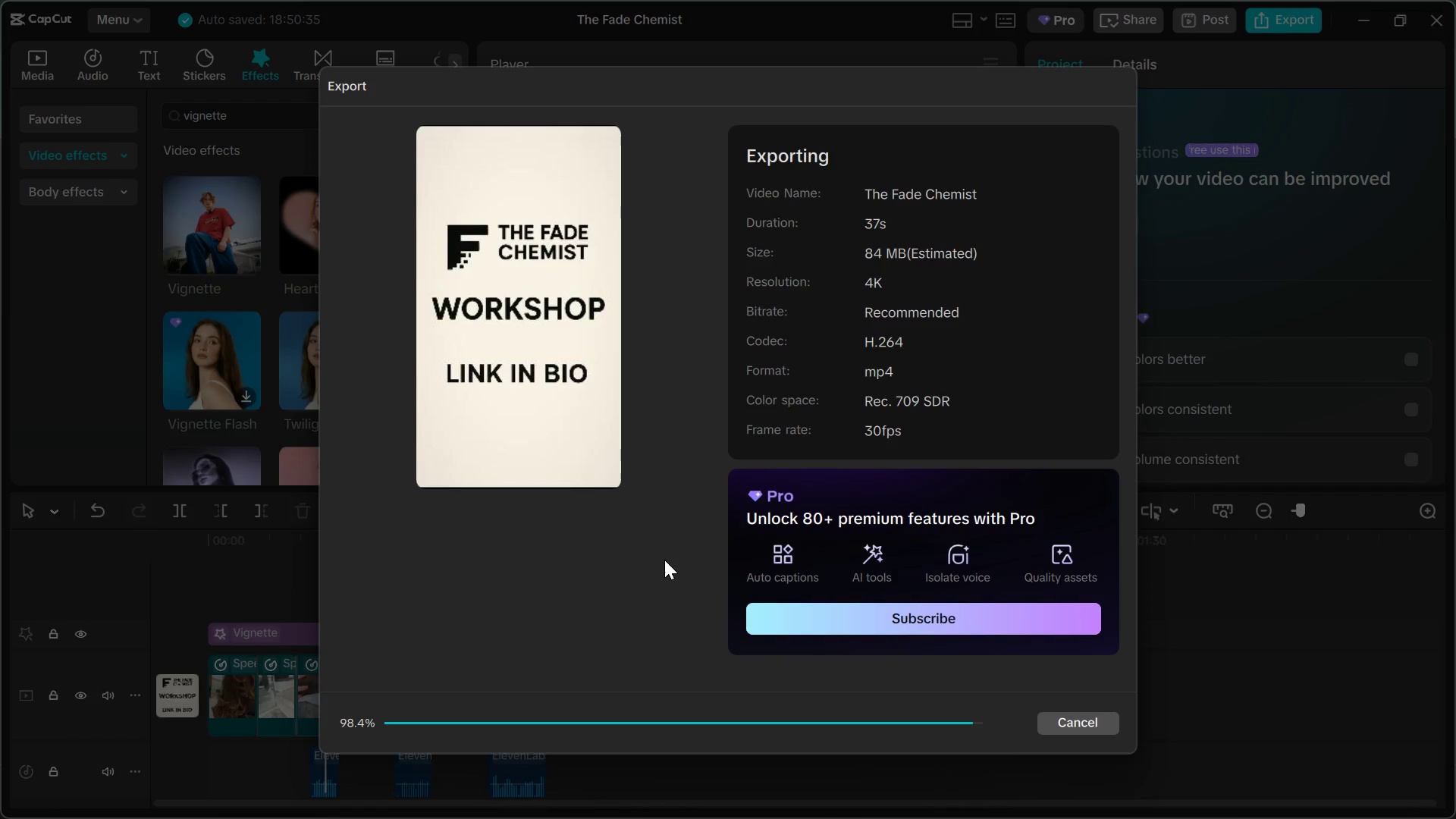 
left_click([357, 565])
 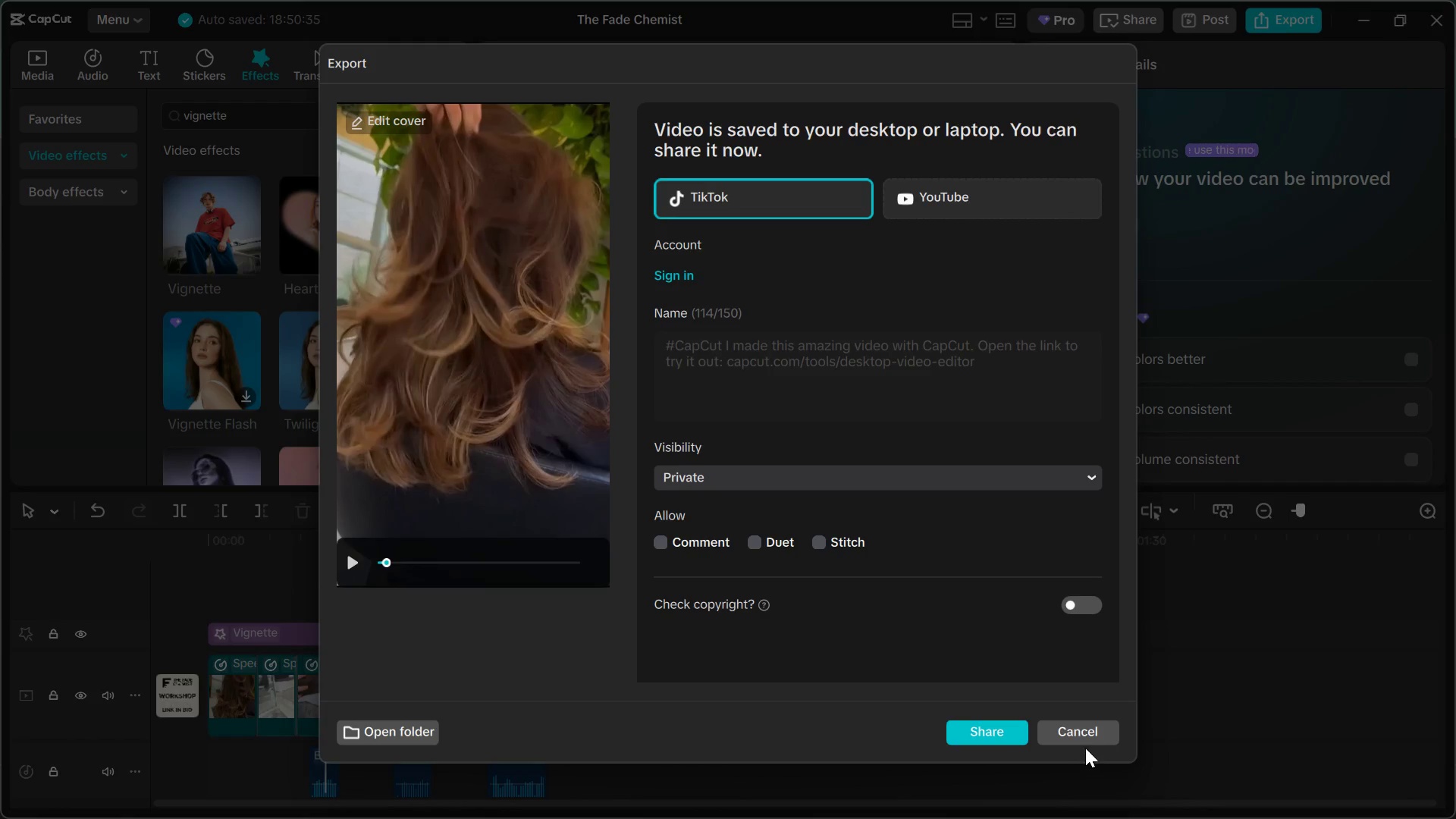 
left_click([1079, 731])
 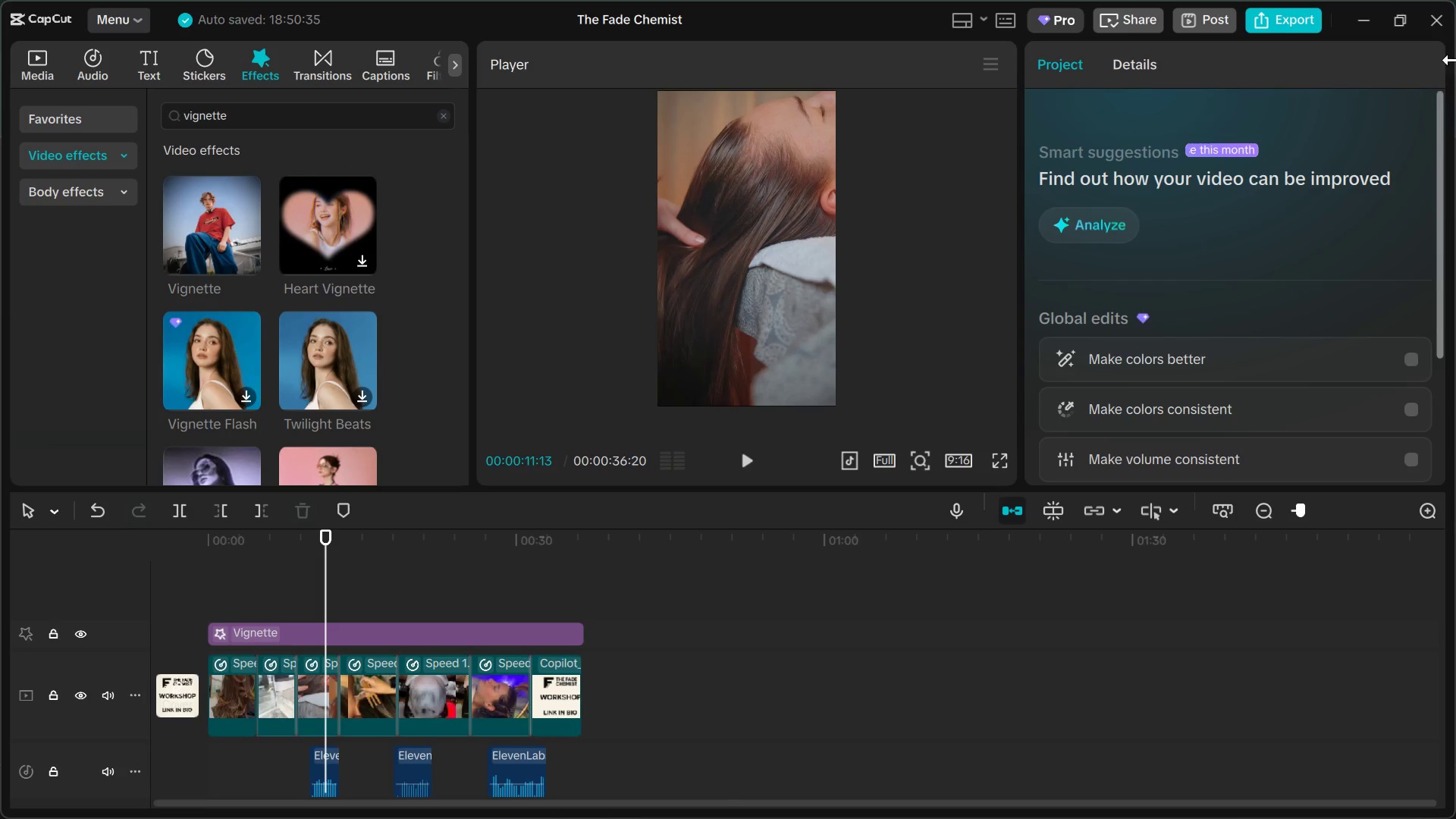 